 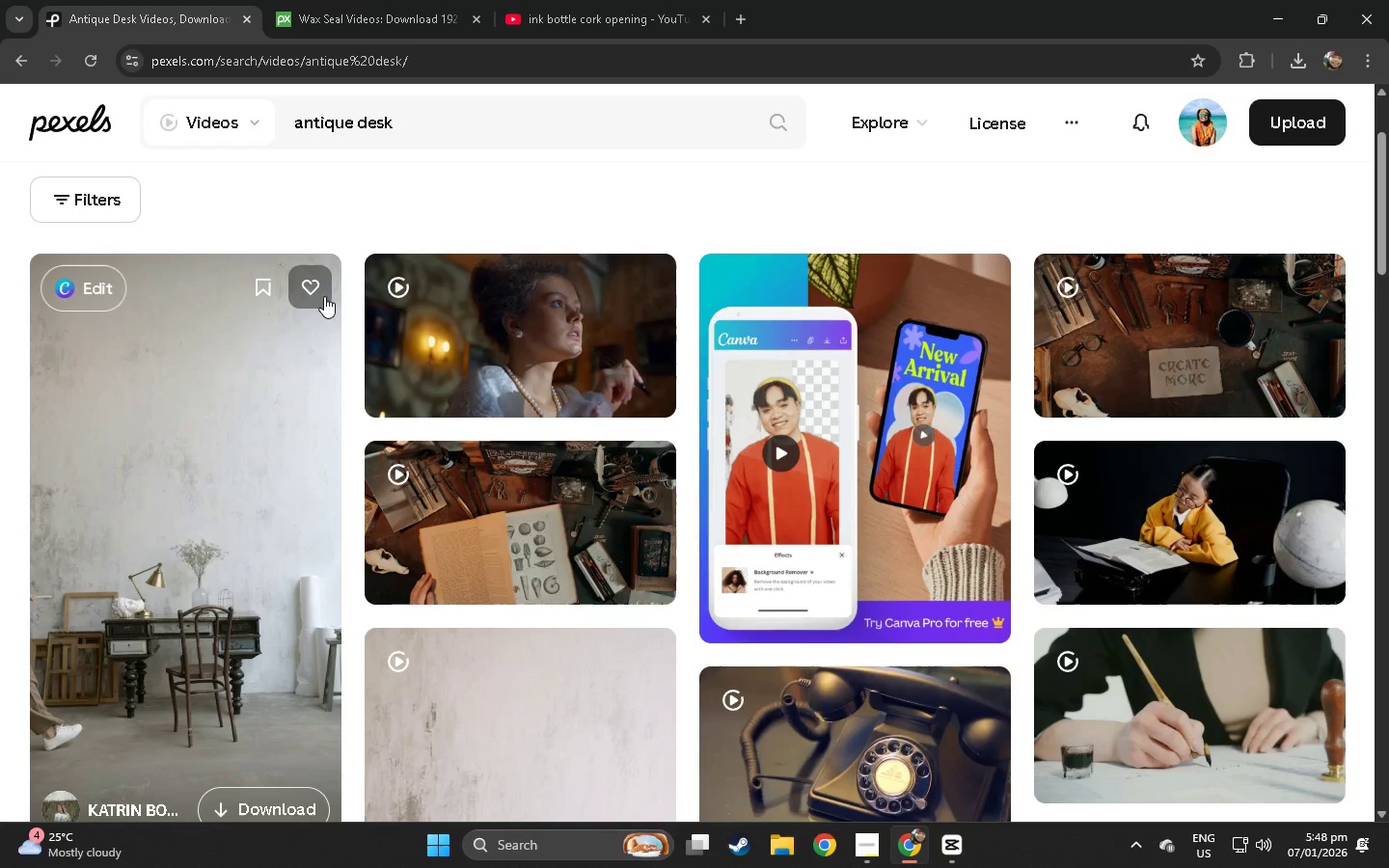 
scroll: coordinate [276, 448], scroll_direction: down, amount: 11.0
 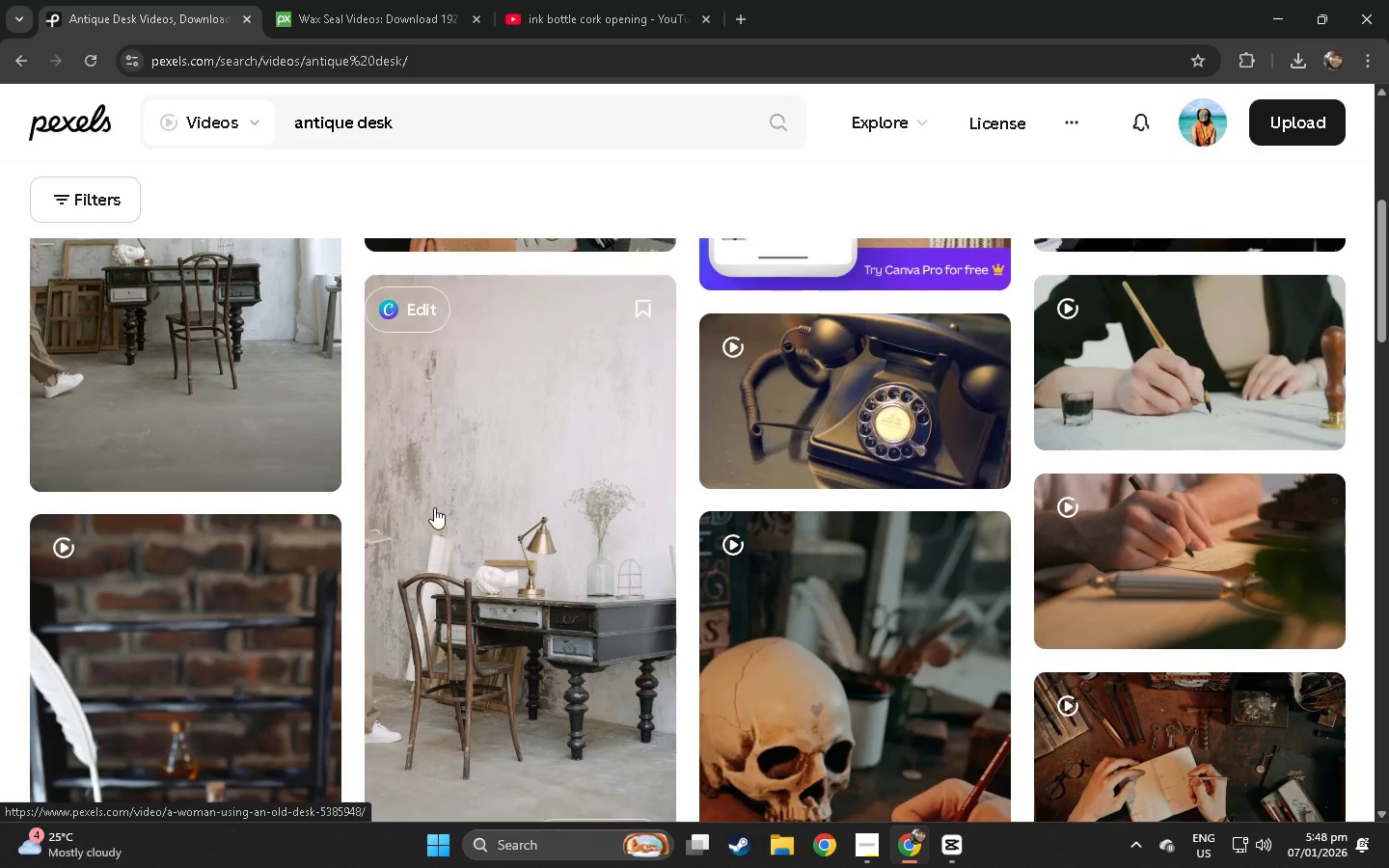 
left_click([475, 505])
 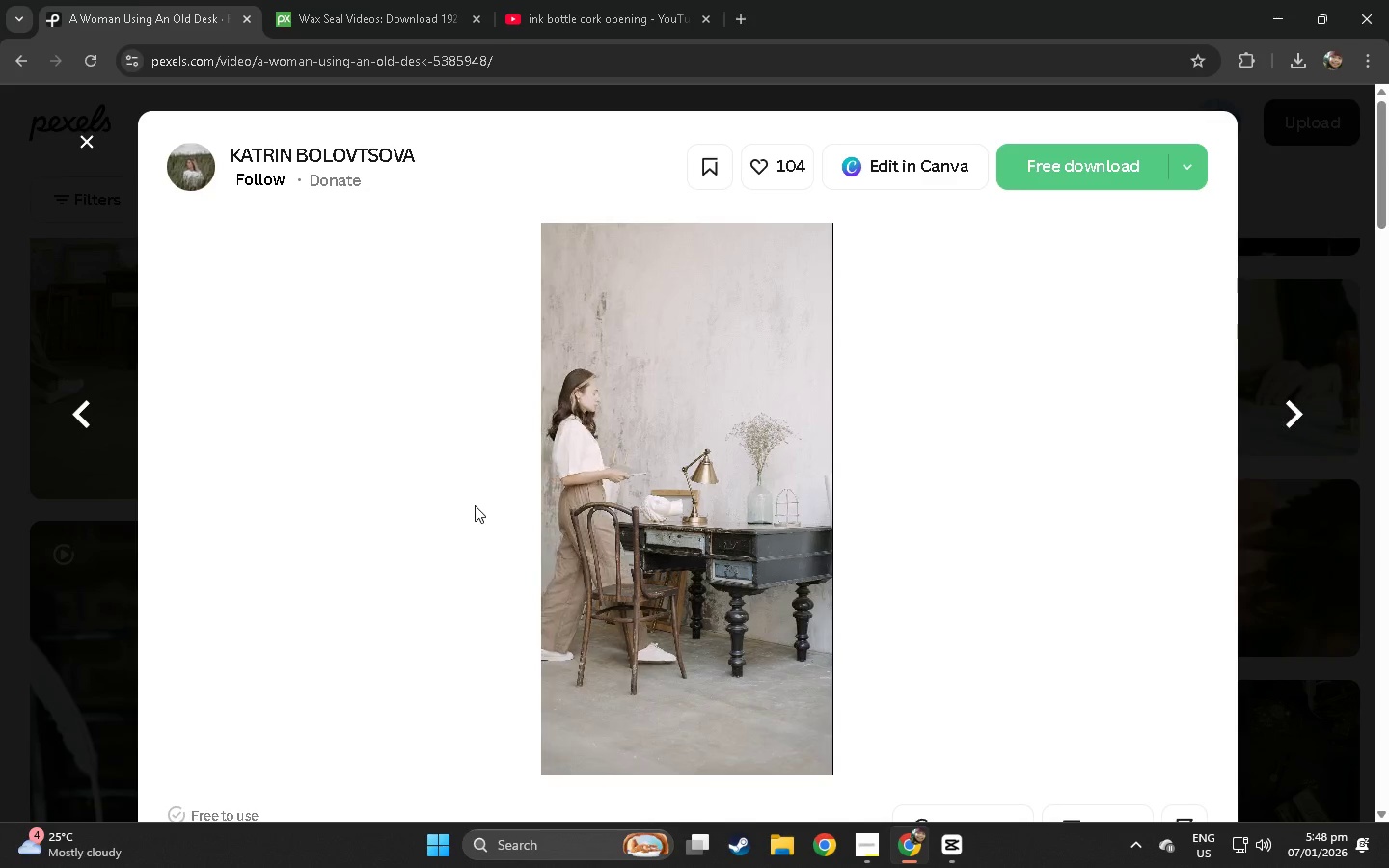 
wait(9.67)
 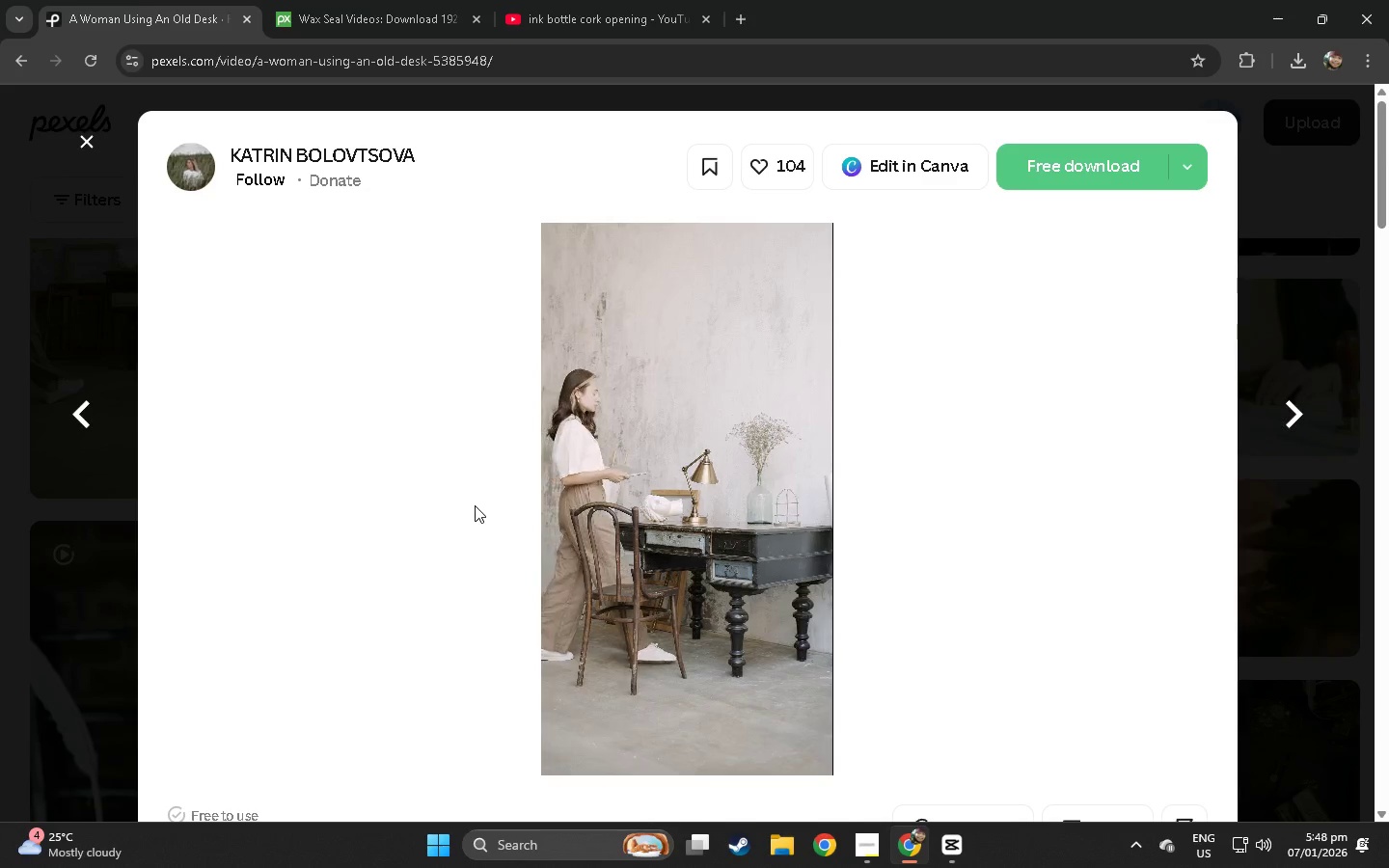 
left_click([0, 502])
 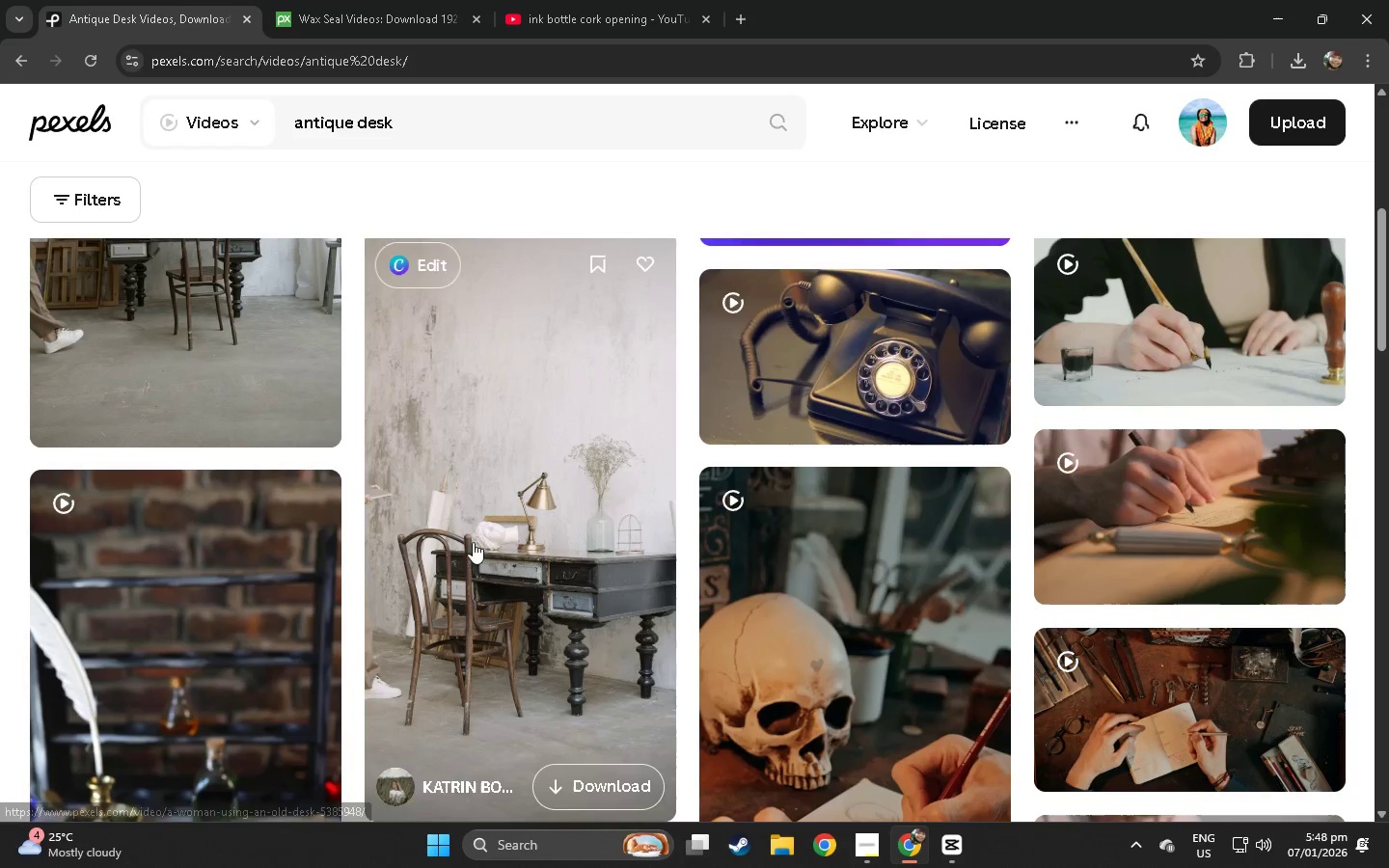 
scroll: coordinate [633, 616], scroll_direction: up, amount: 15.0
 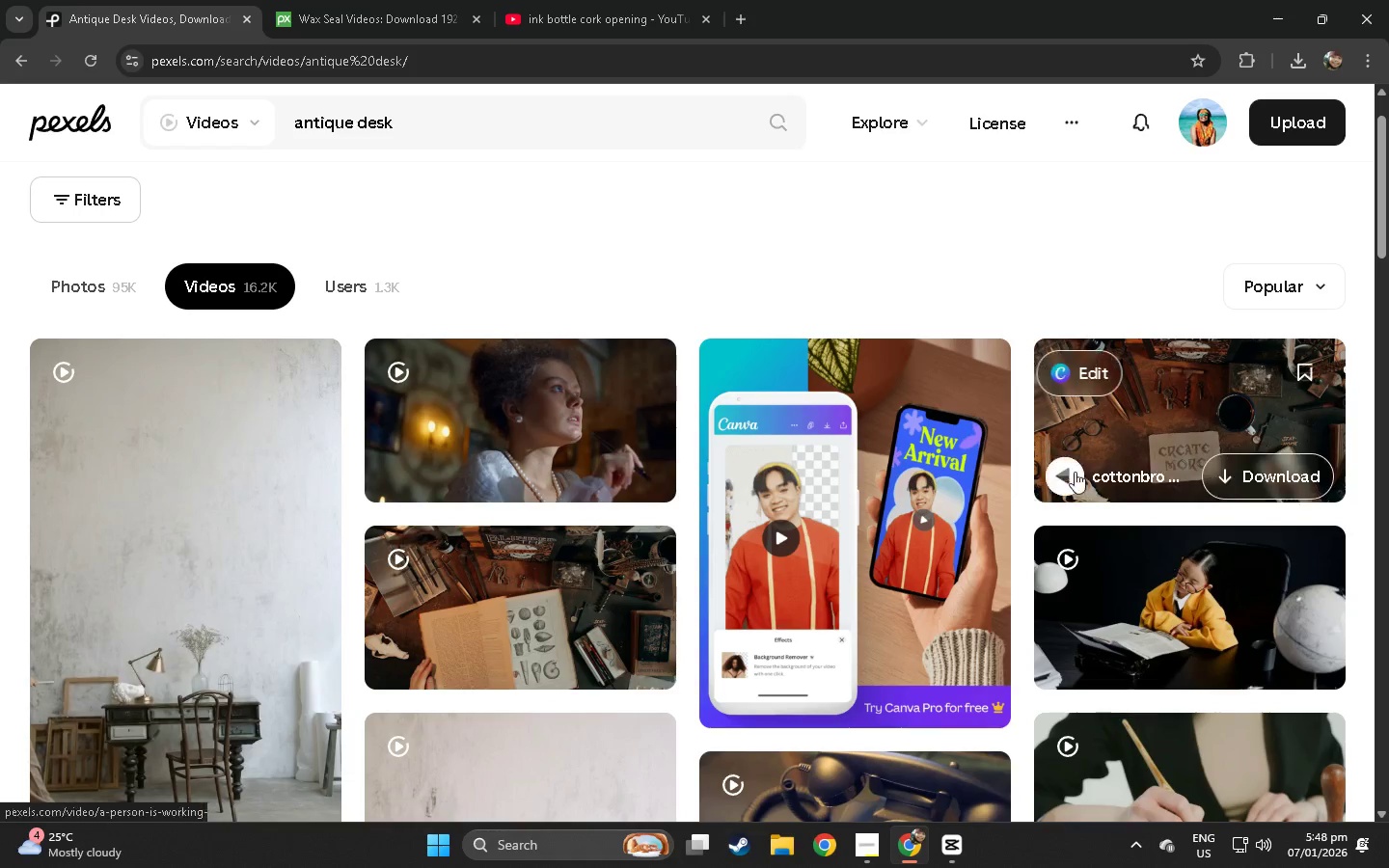 
left_click([1164, 391])
 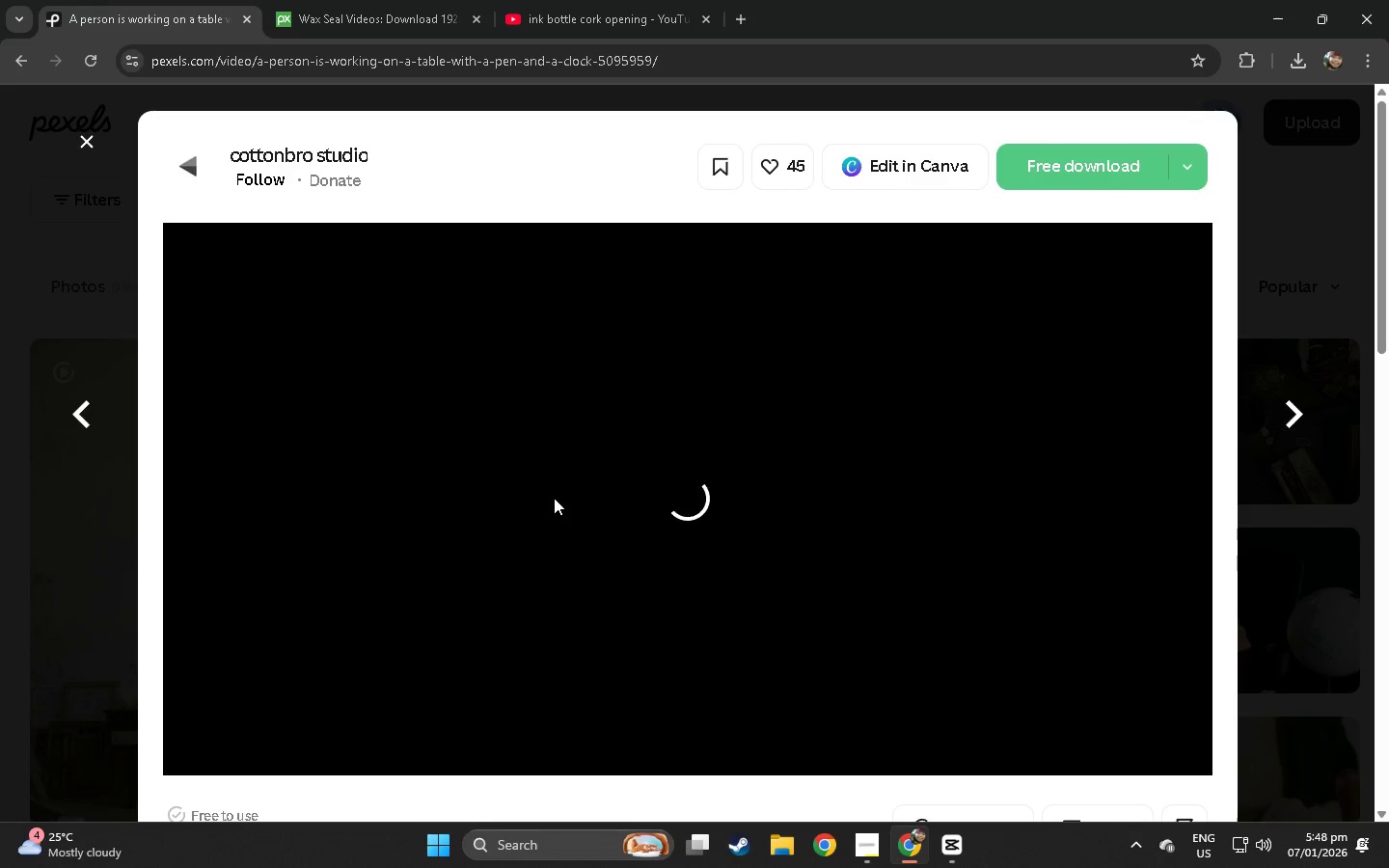 
scroll: coordinate [558, 502], scroll_direction: down, amount: 15.0
 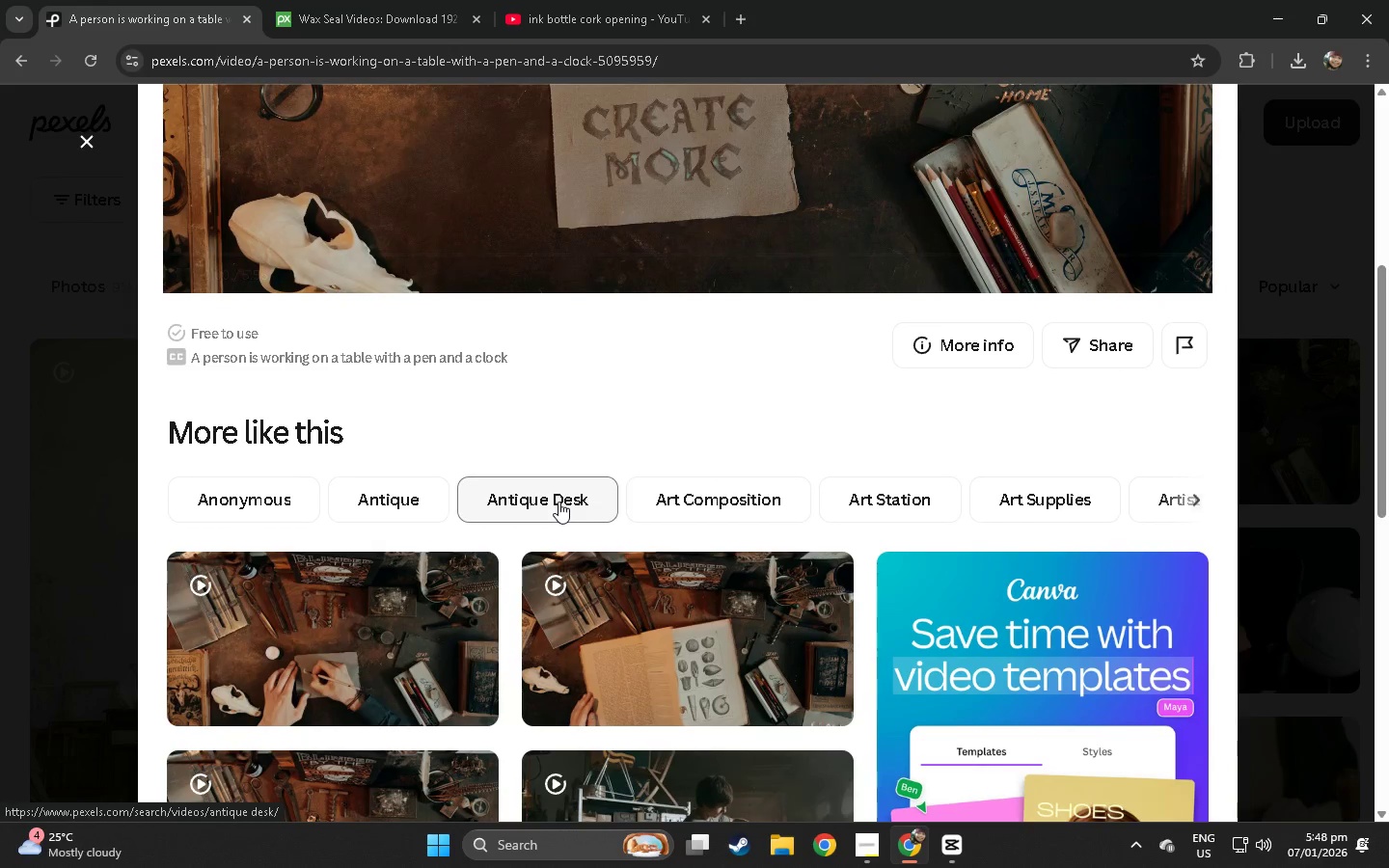 
scroll: coordinate [558, 502], scroll_direction: up, amount: 5.0
 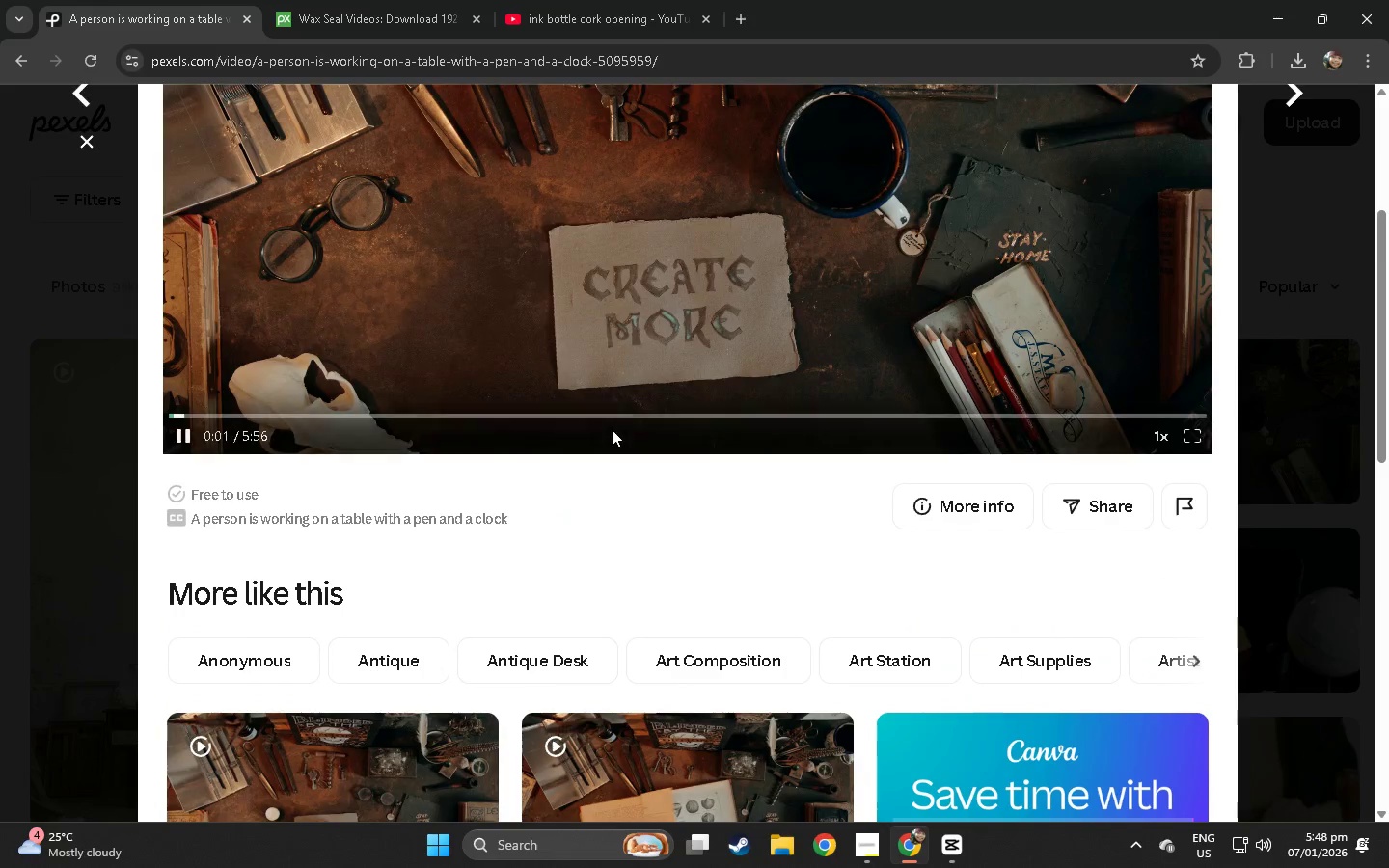 
scroll: coordinate [612, 429], scroll_direction: down, amount: 13.0
 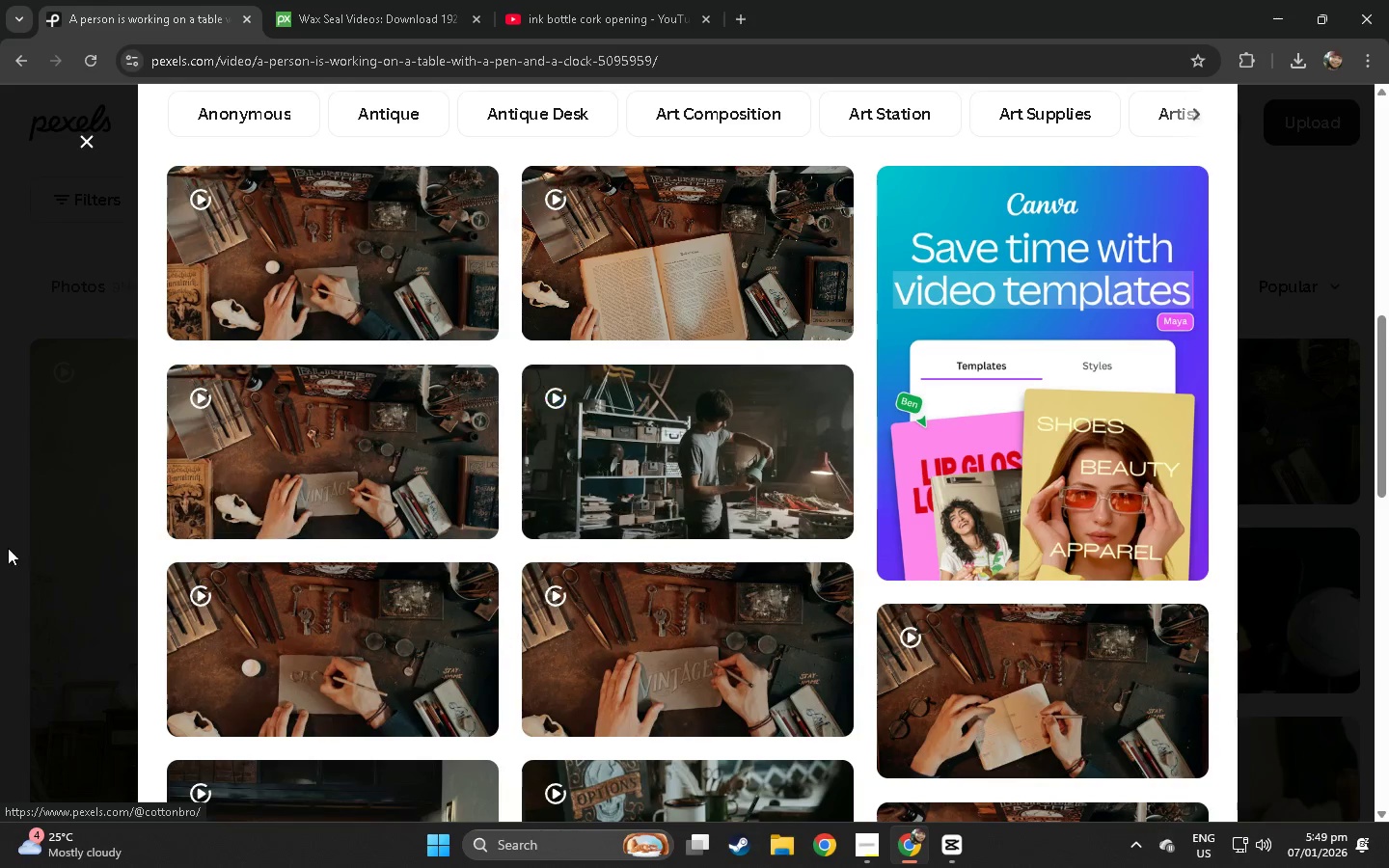 
left_click([0, 532])
 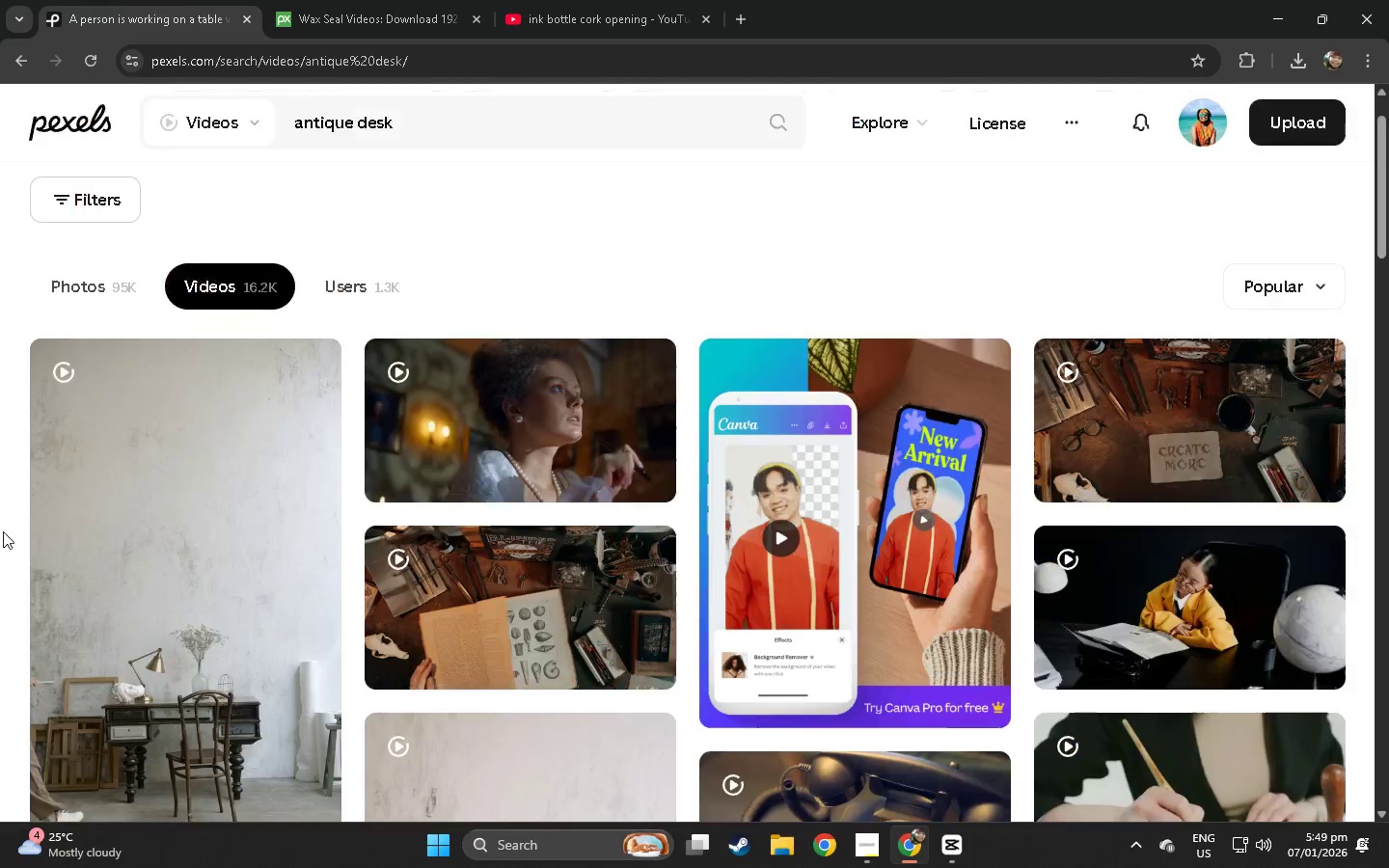 
scroll: coordinate [152, 466], scroll_direction: down, amount: 60.0
 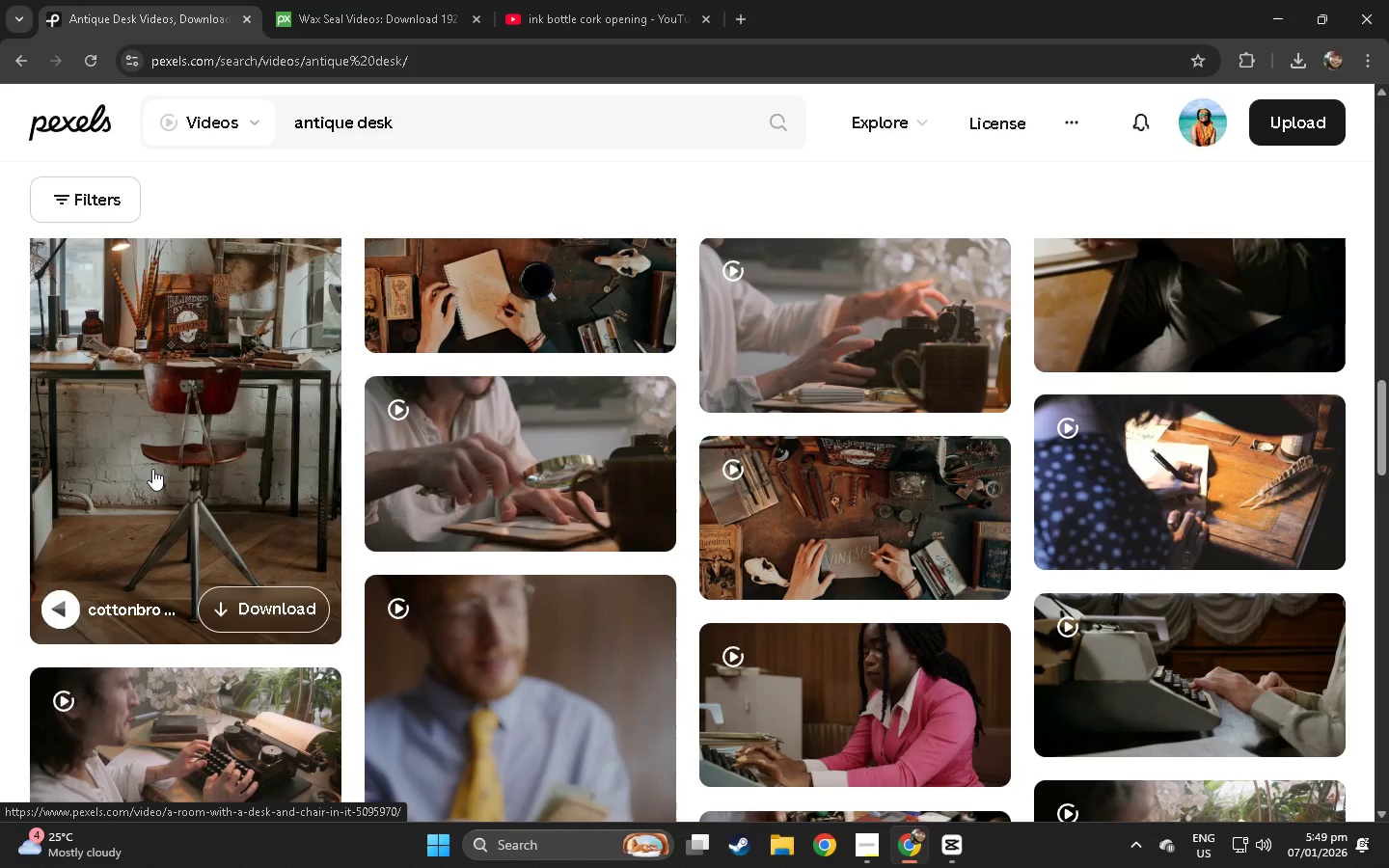 
left_click([152, 469])
 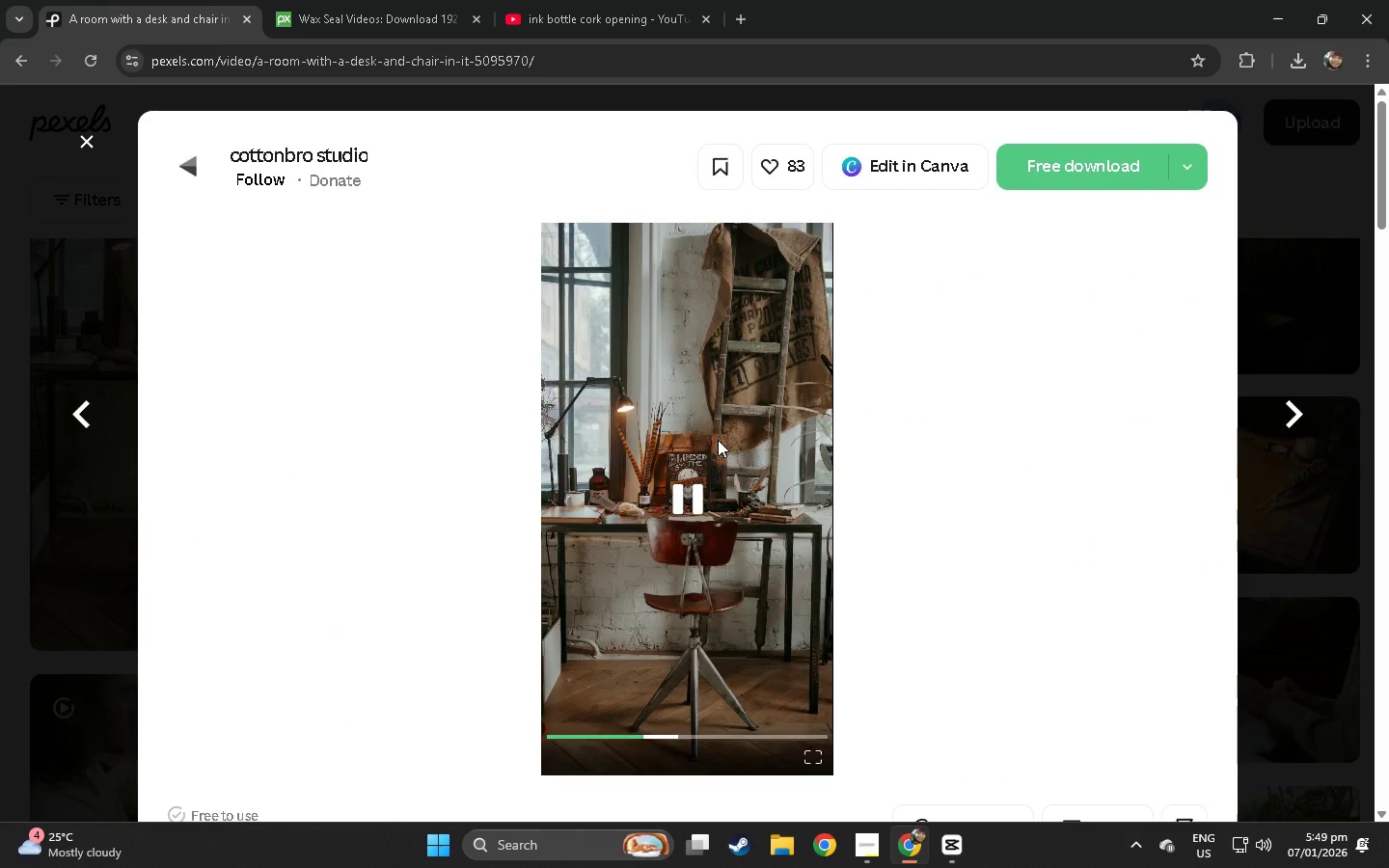 
wait(6.55)
 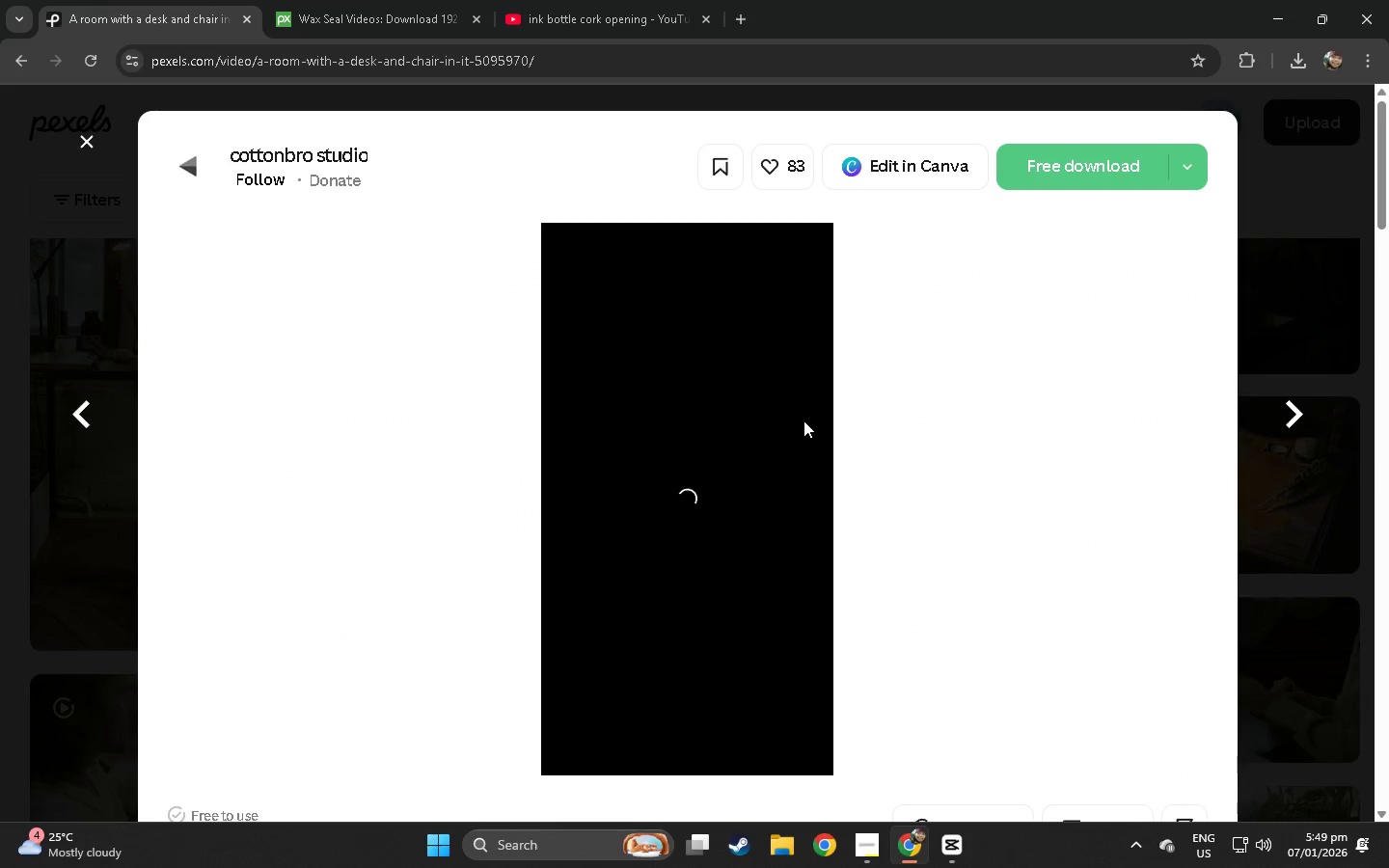 
left_click([1066, 184])
 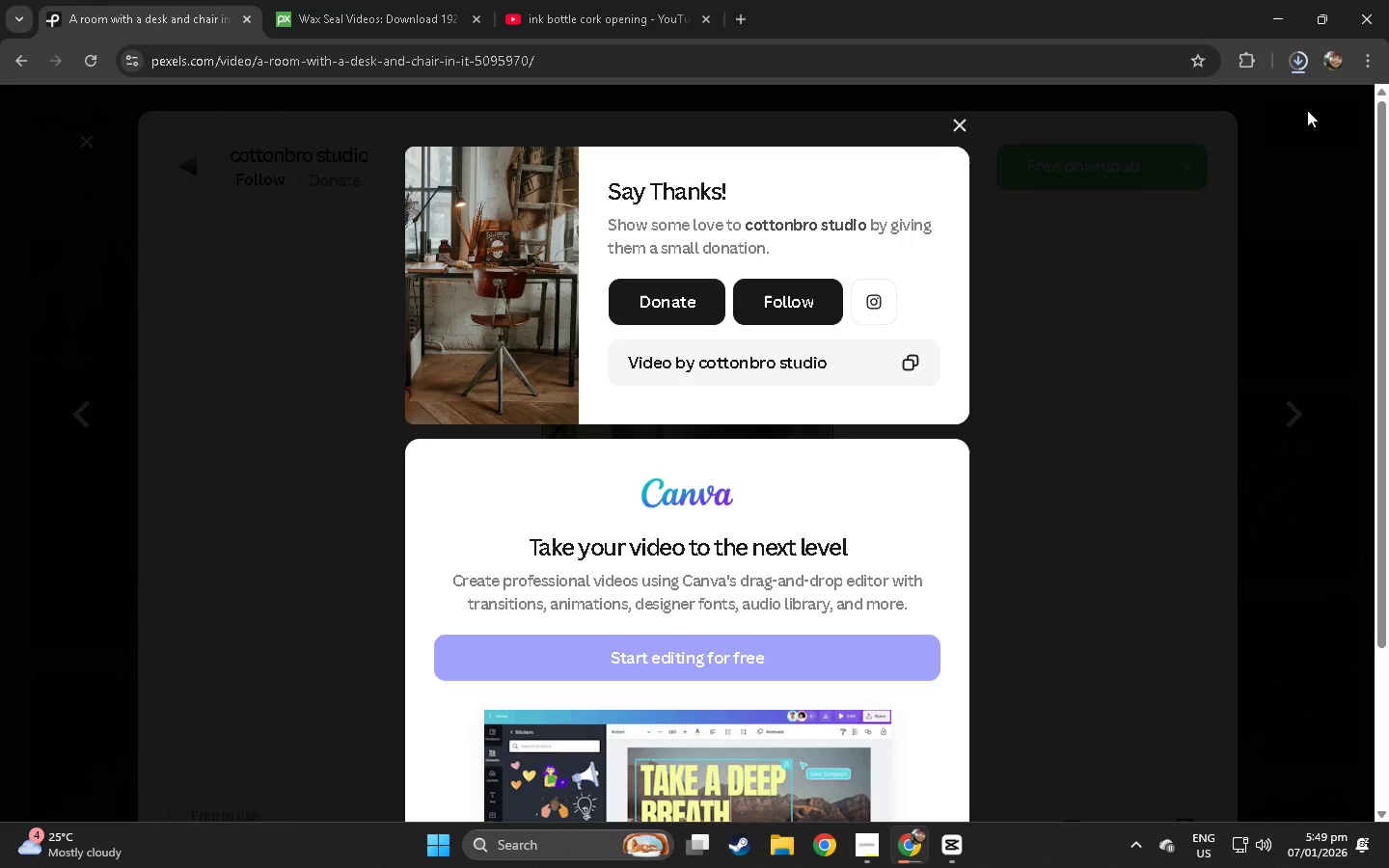 
wait(8.94)
 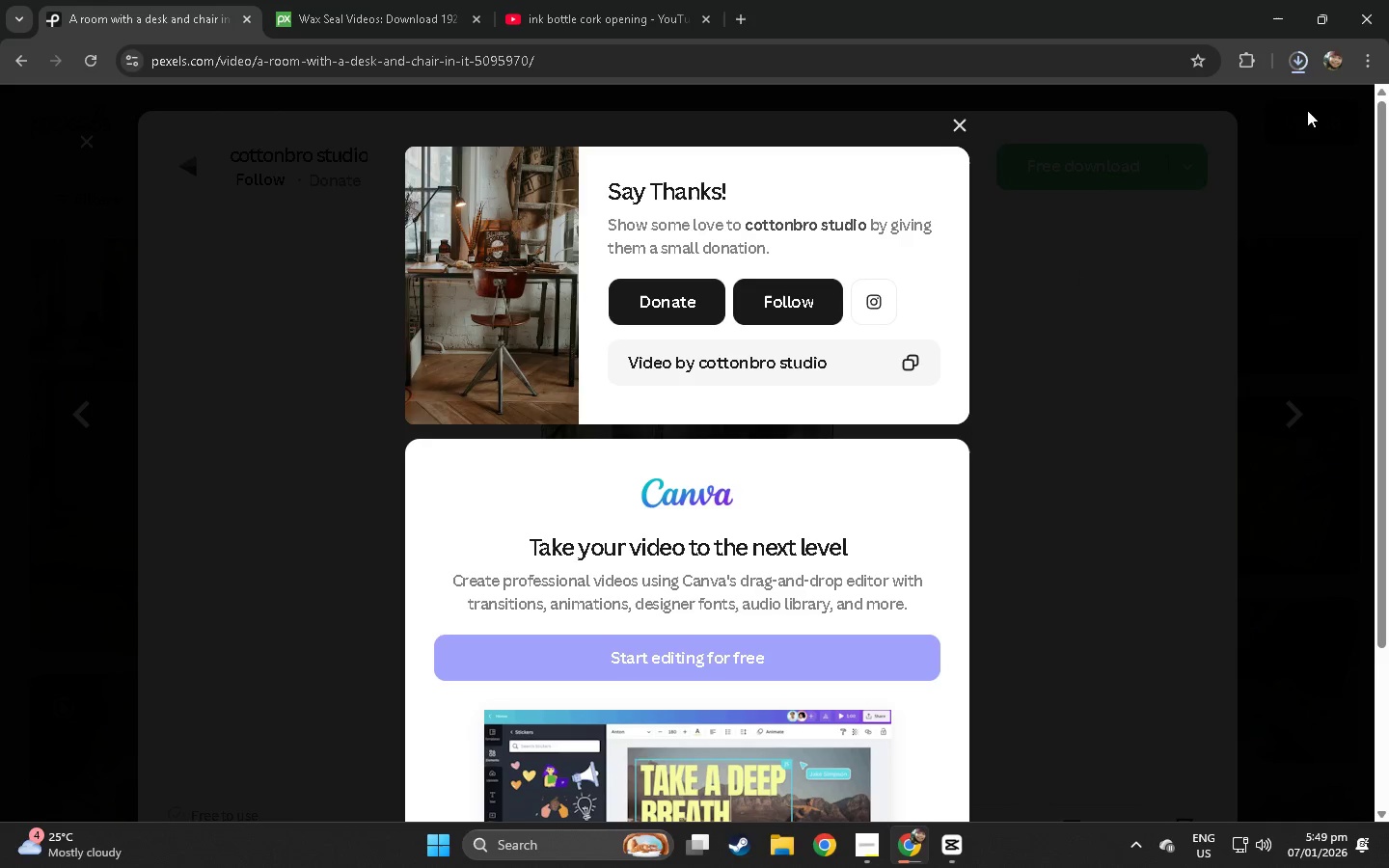 
left_click_drag(start_coordinate=[1172, 113], to_coordinate=[415, 705])
 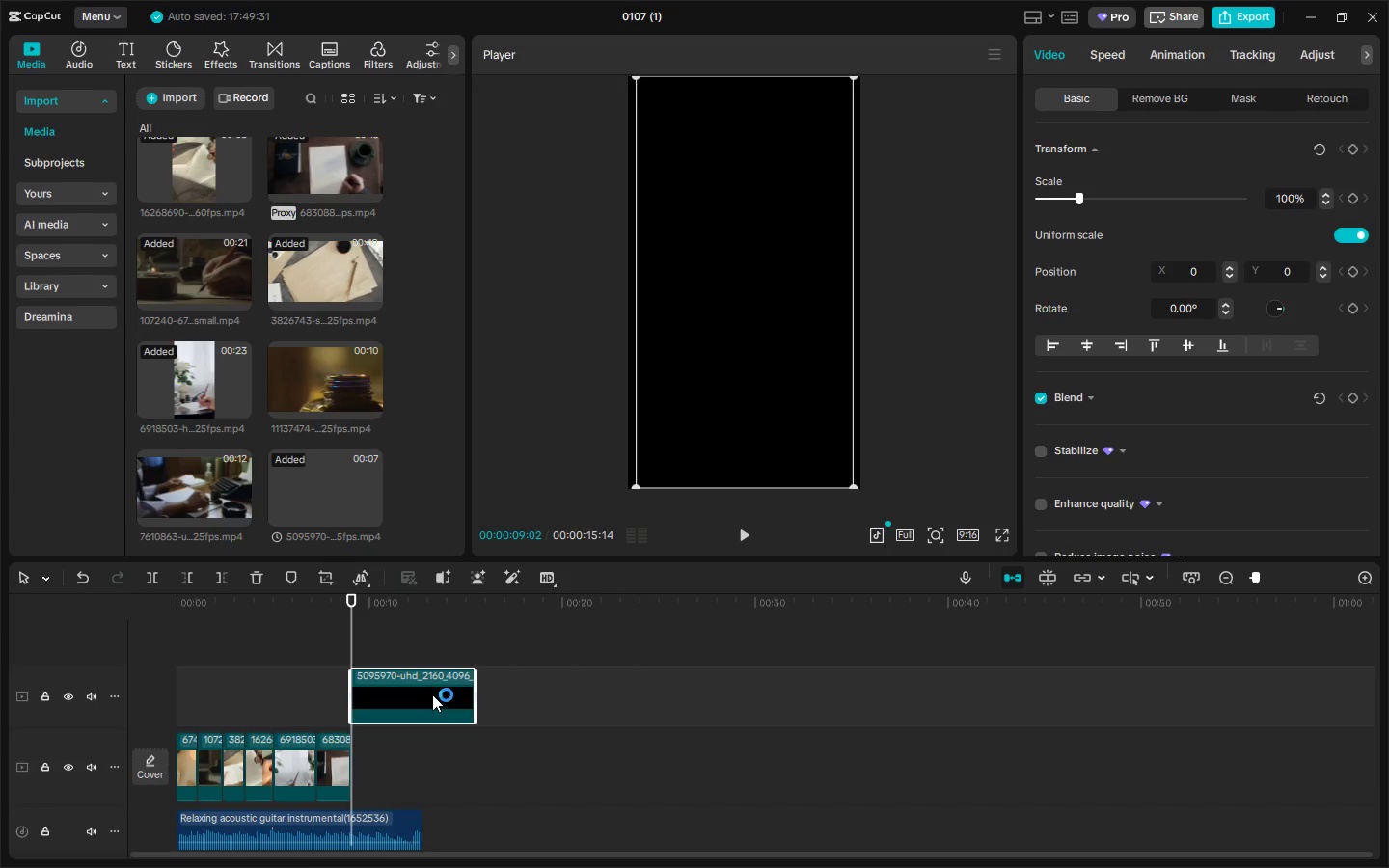 
key(Alt+Tab)
 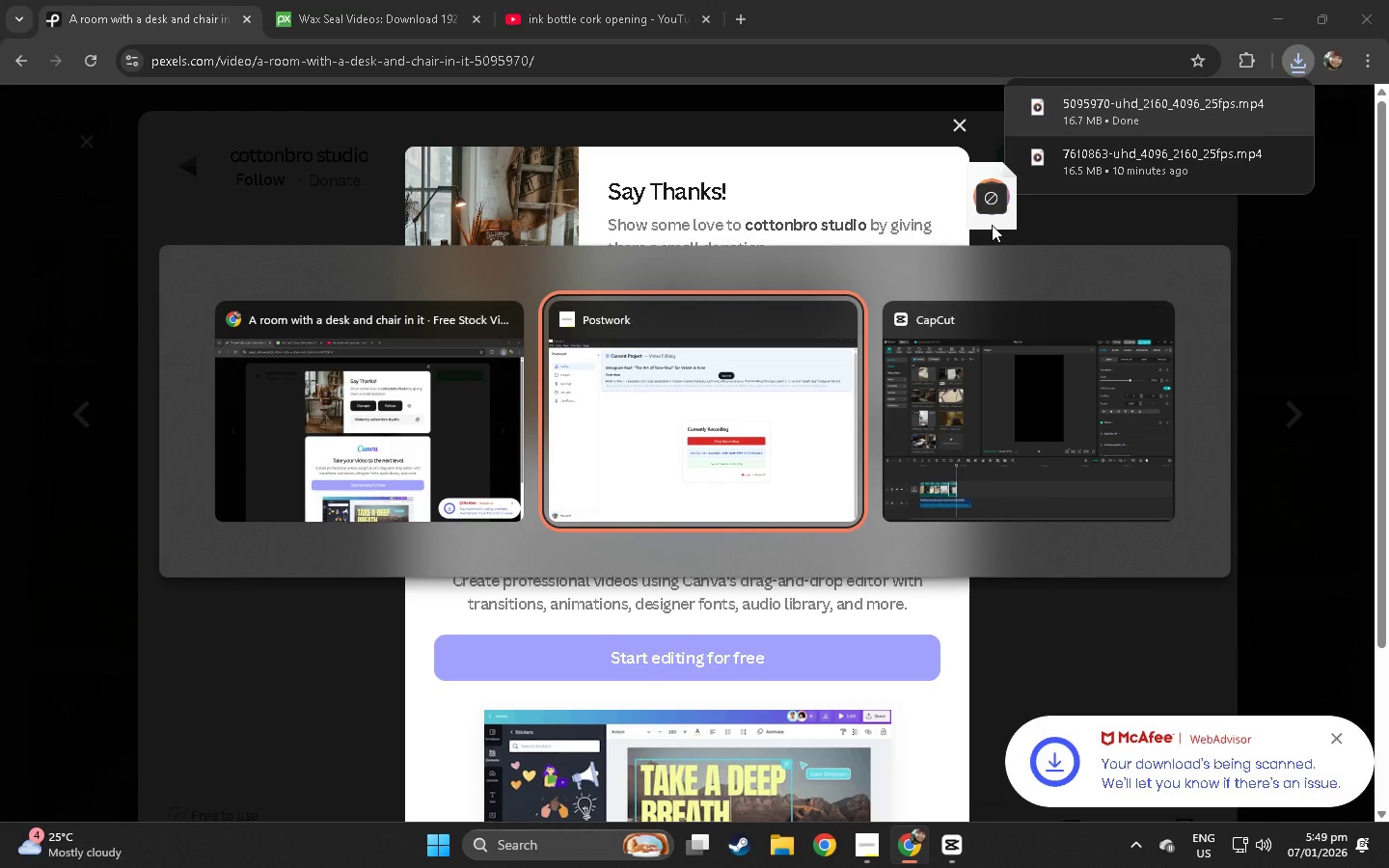 
key(Alt+Tab)
 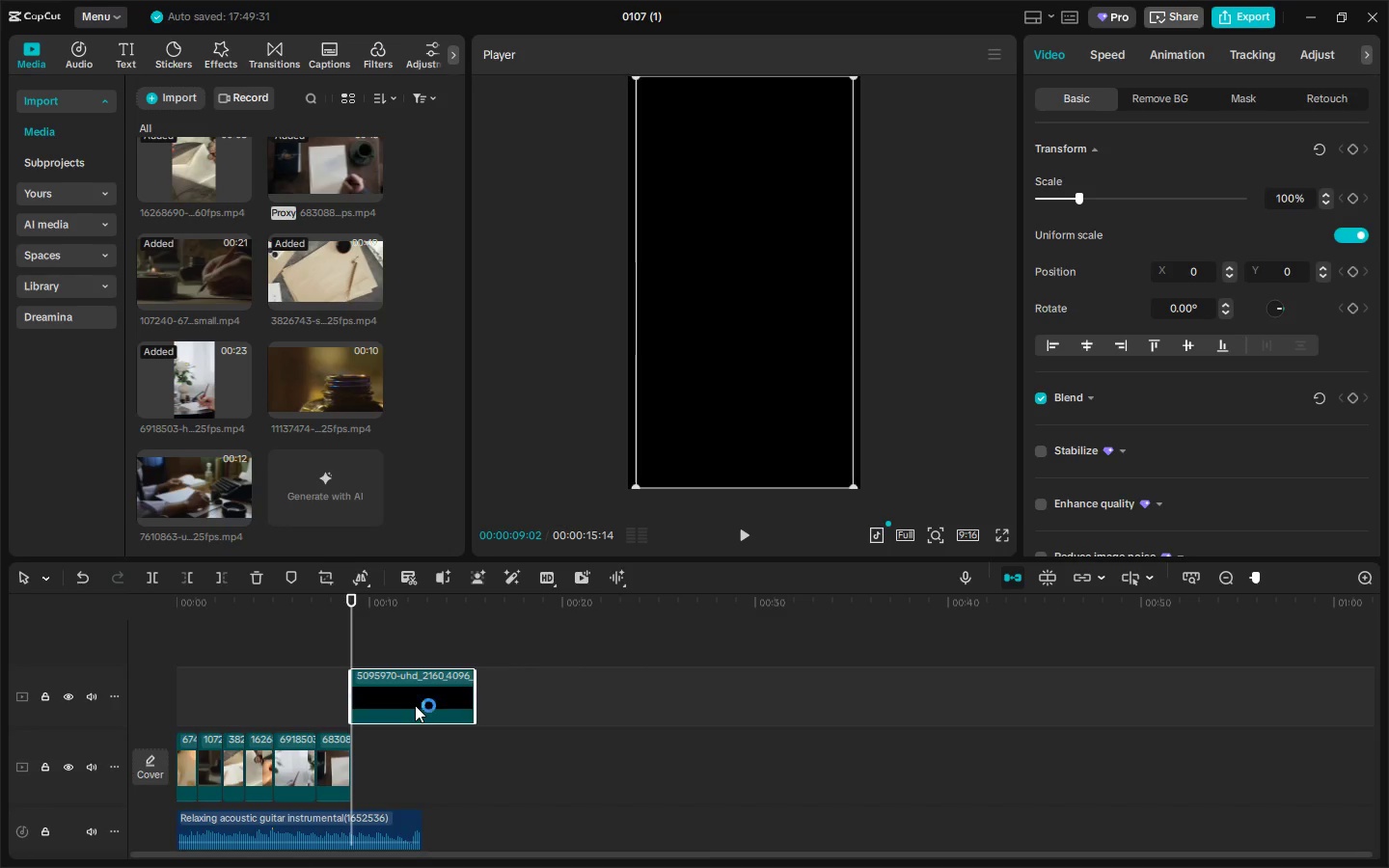 
left_click_drag(start_coordinate=[409, 690], to_coordinate=[416, 776])
 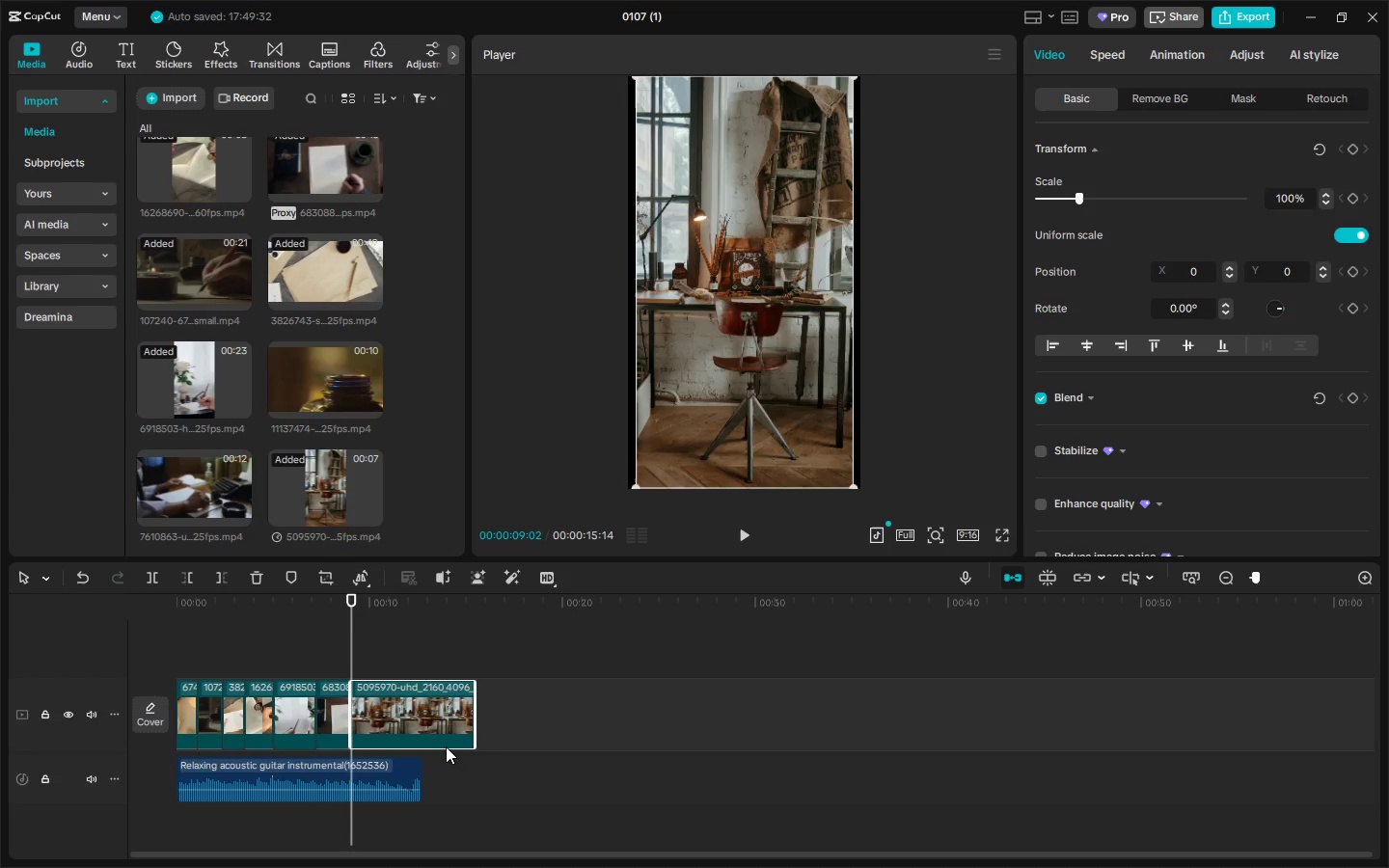 
left_click_drag(start_coordinate=[475, 706], to_coordinate=[397, 711])
 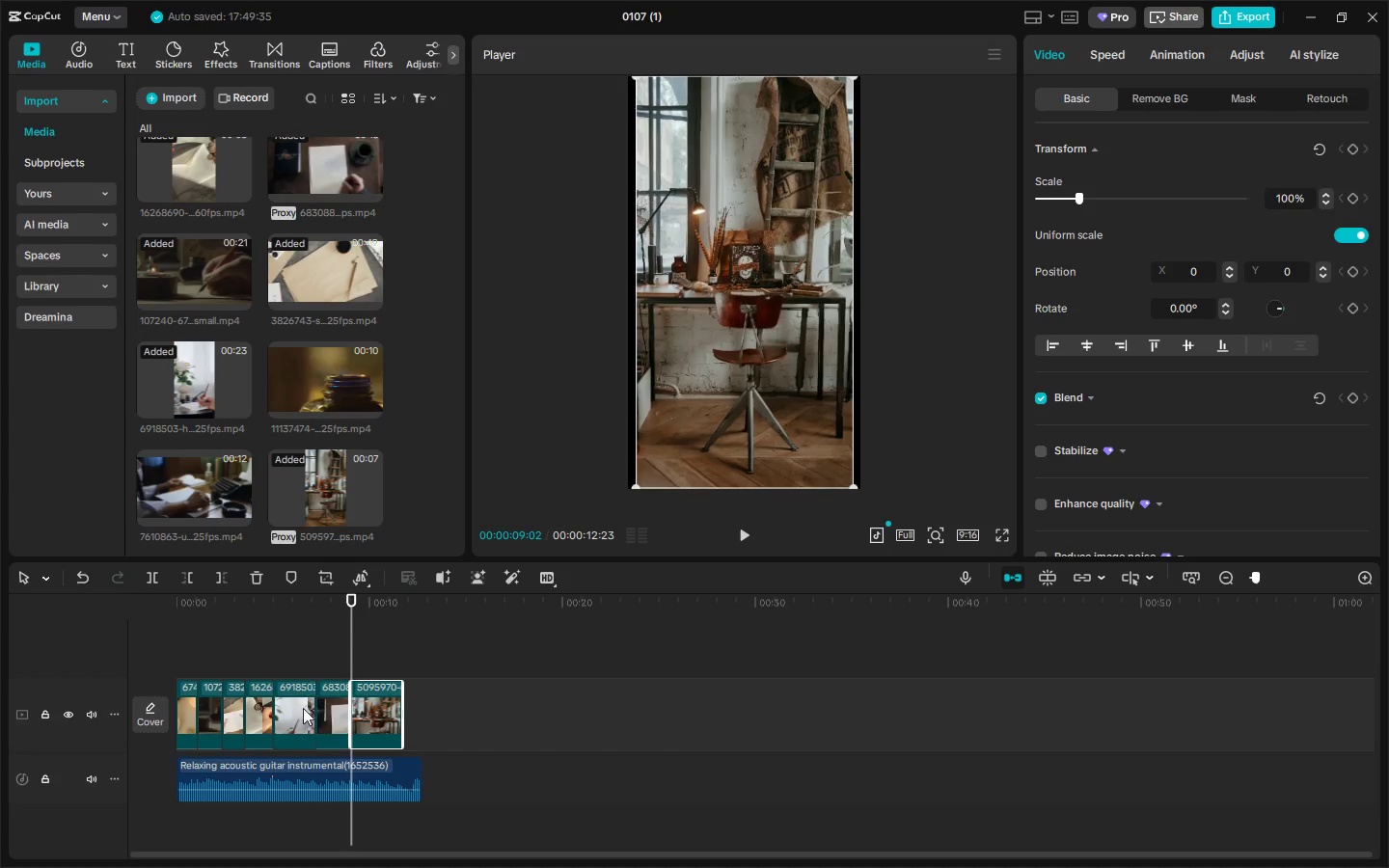 
left_click([298, 707])
 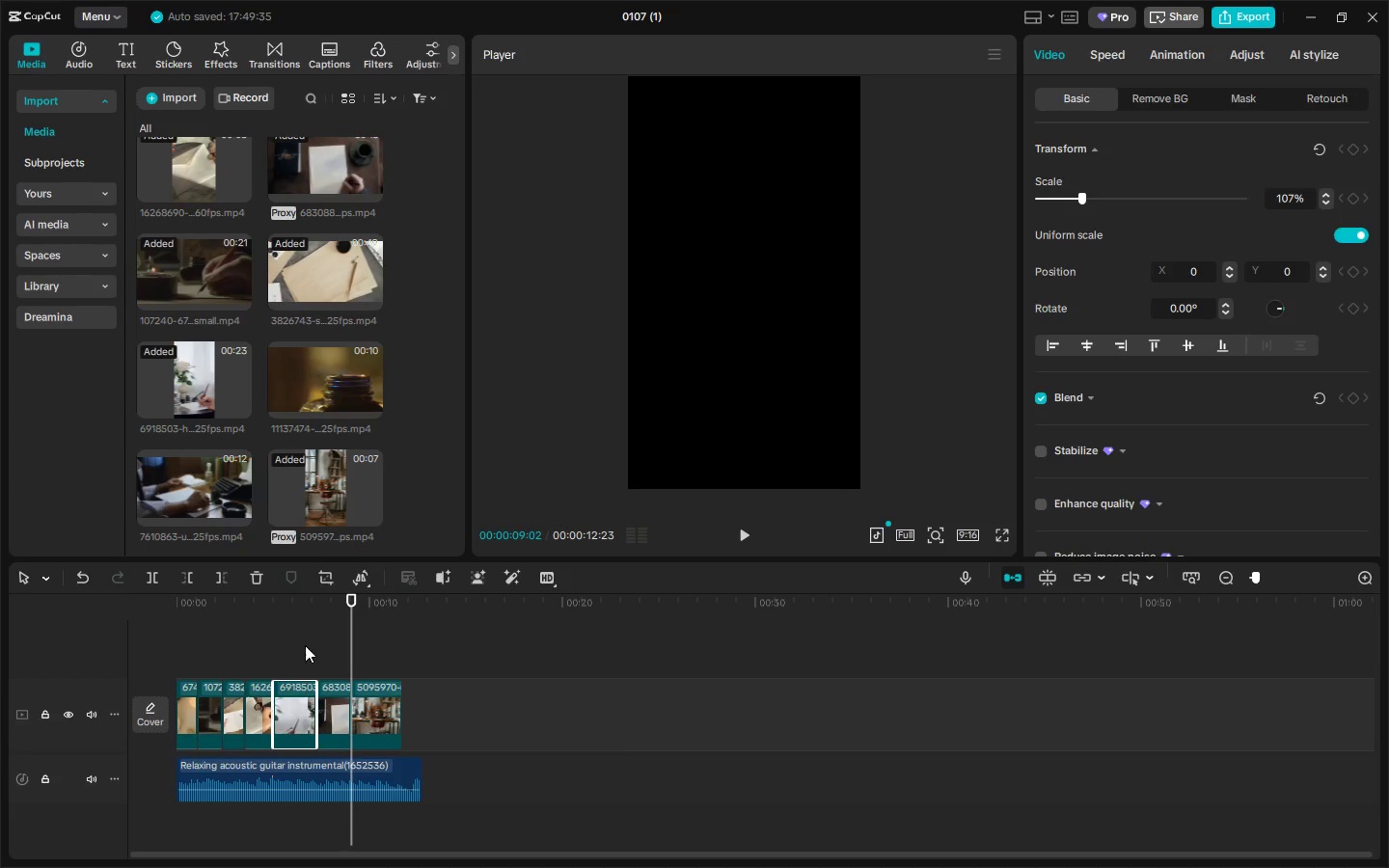 
left_click([302, 599])
 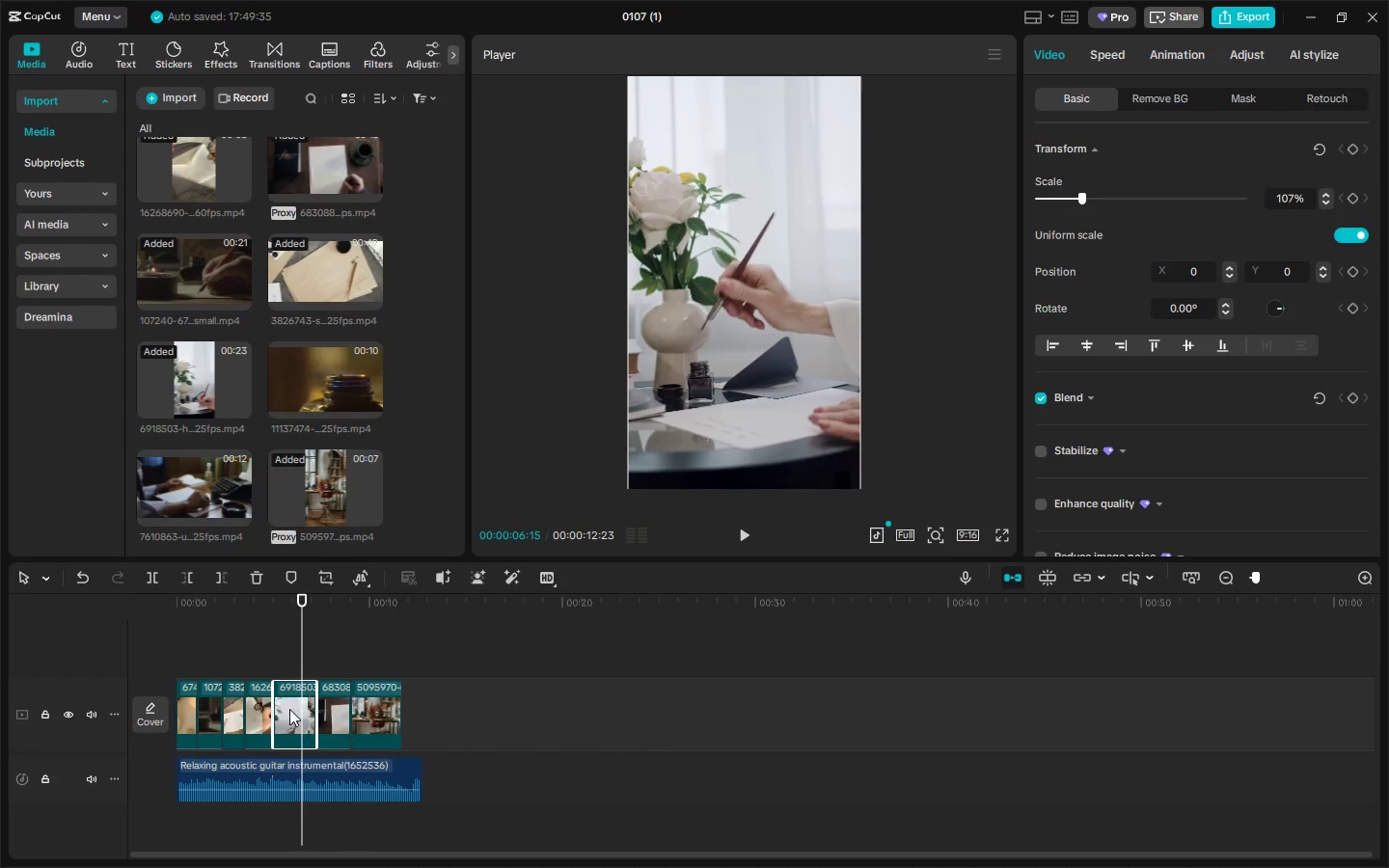 
left_click_drag(start_coordinate=[291, 714], to_coordinate=[410, 720])
 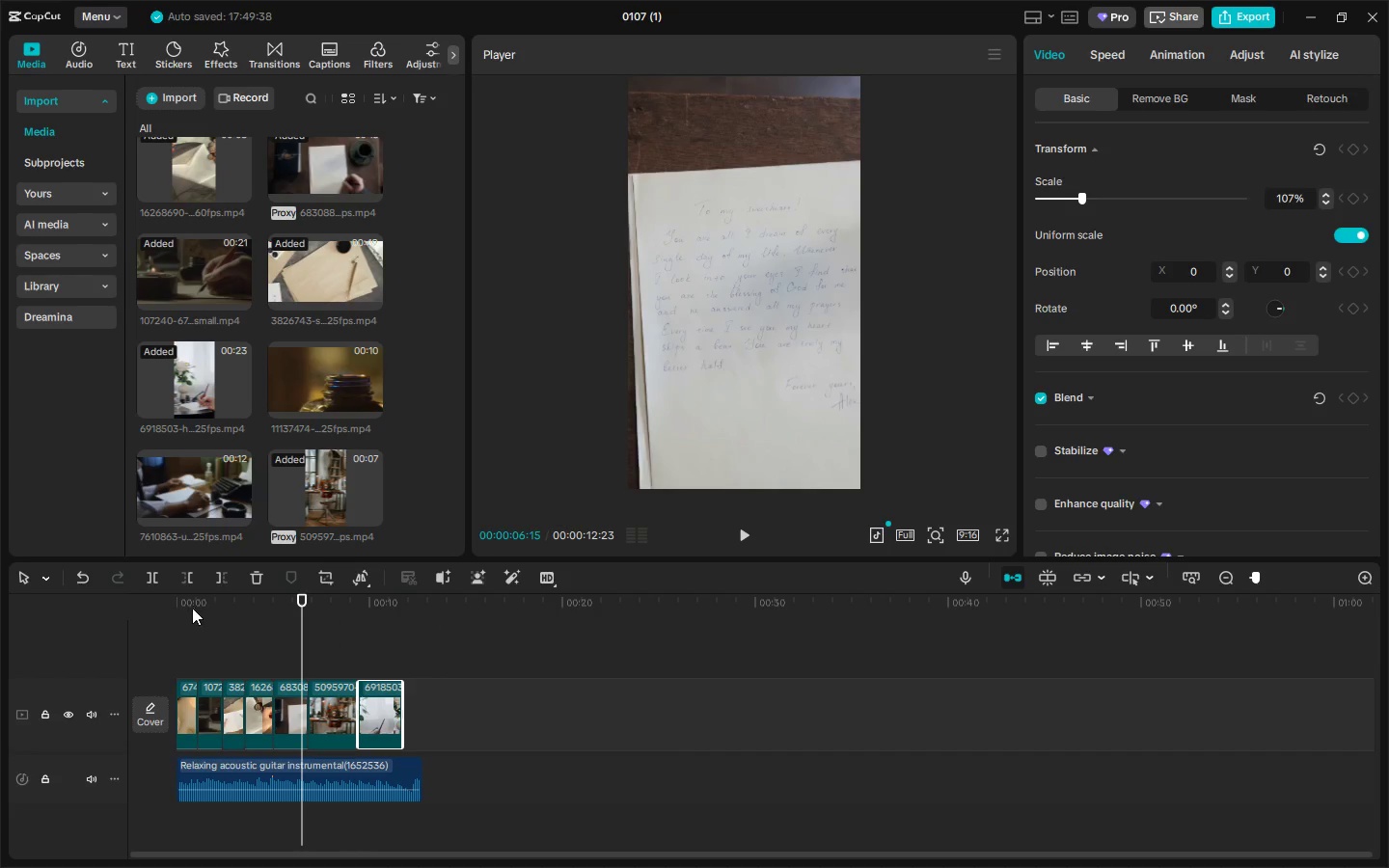 
left_click([192, 697])
 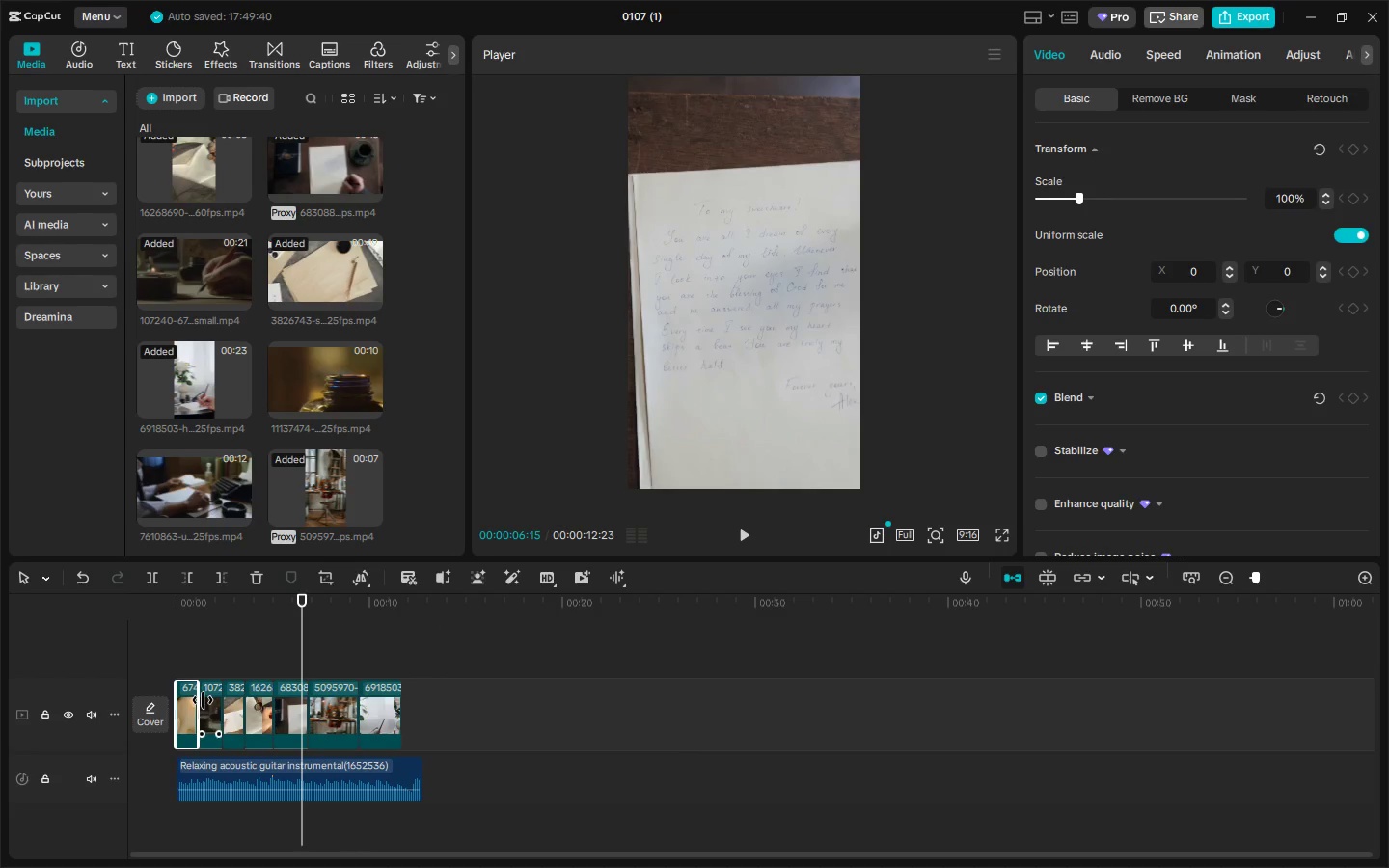 
left_click_drag(start_coordinate=[203, 700], to_coordinate=[217, 700])
 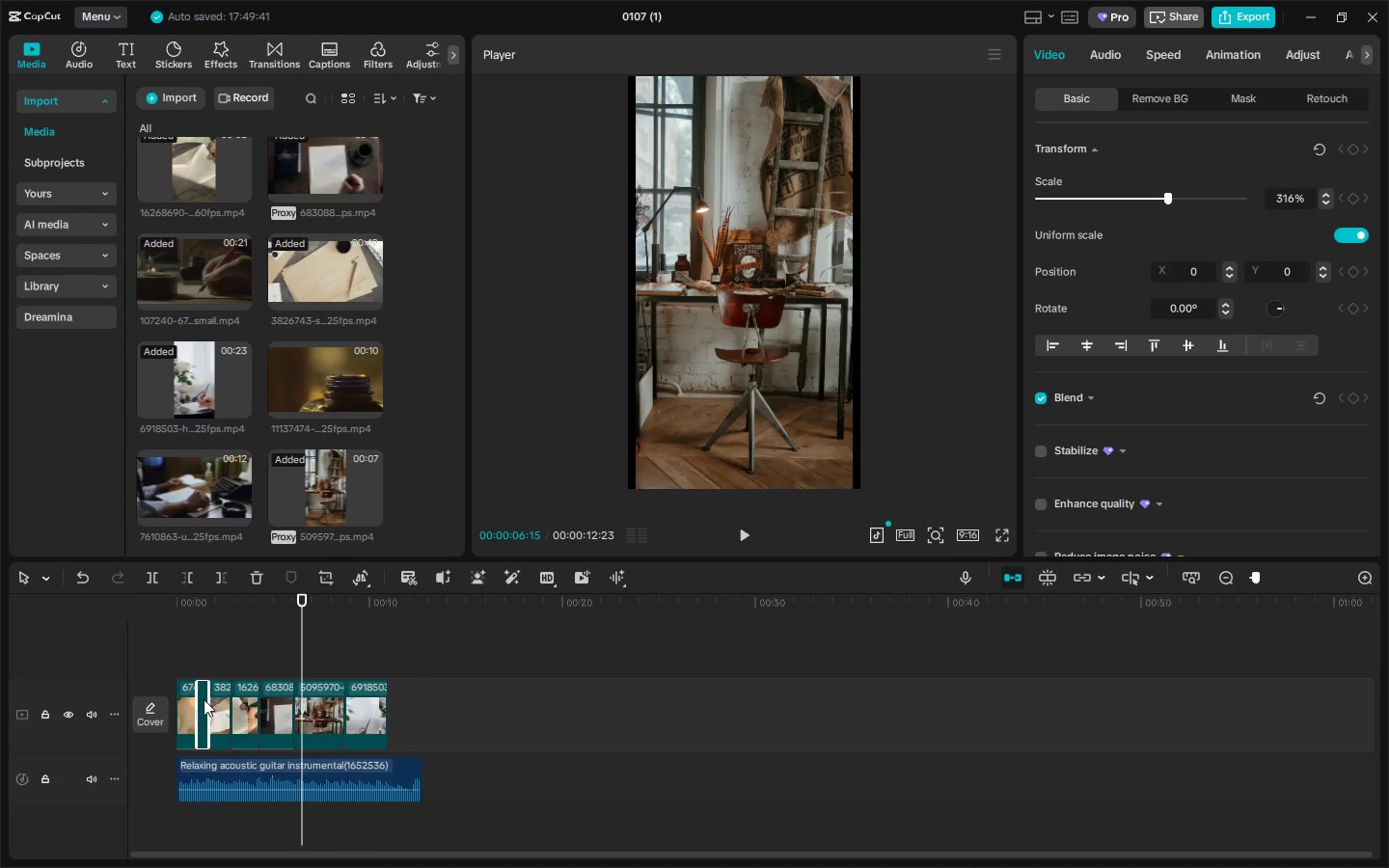 
left_click([204, 699])
 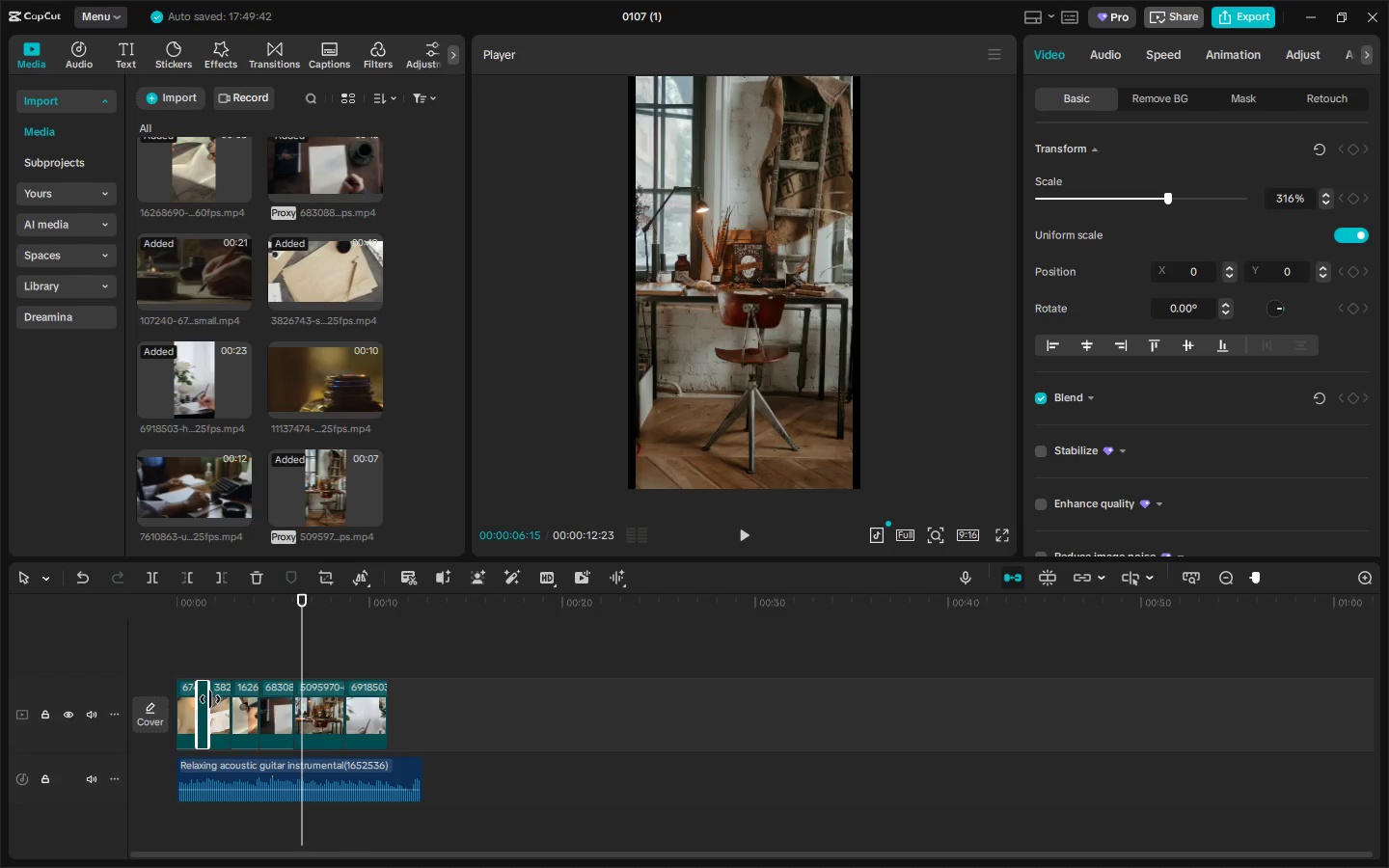 
left_click_drag(start_coordinate=[210, 699], to_coordinate=[232, 701])
 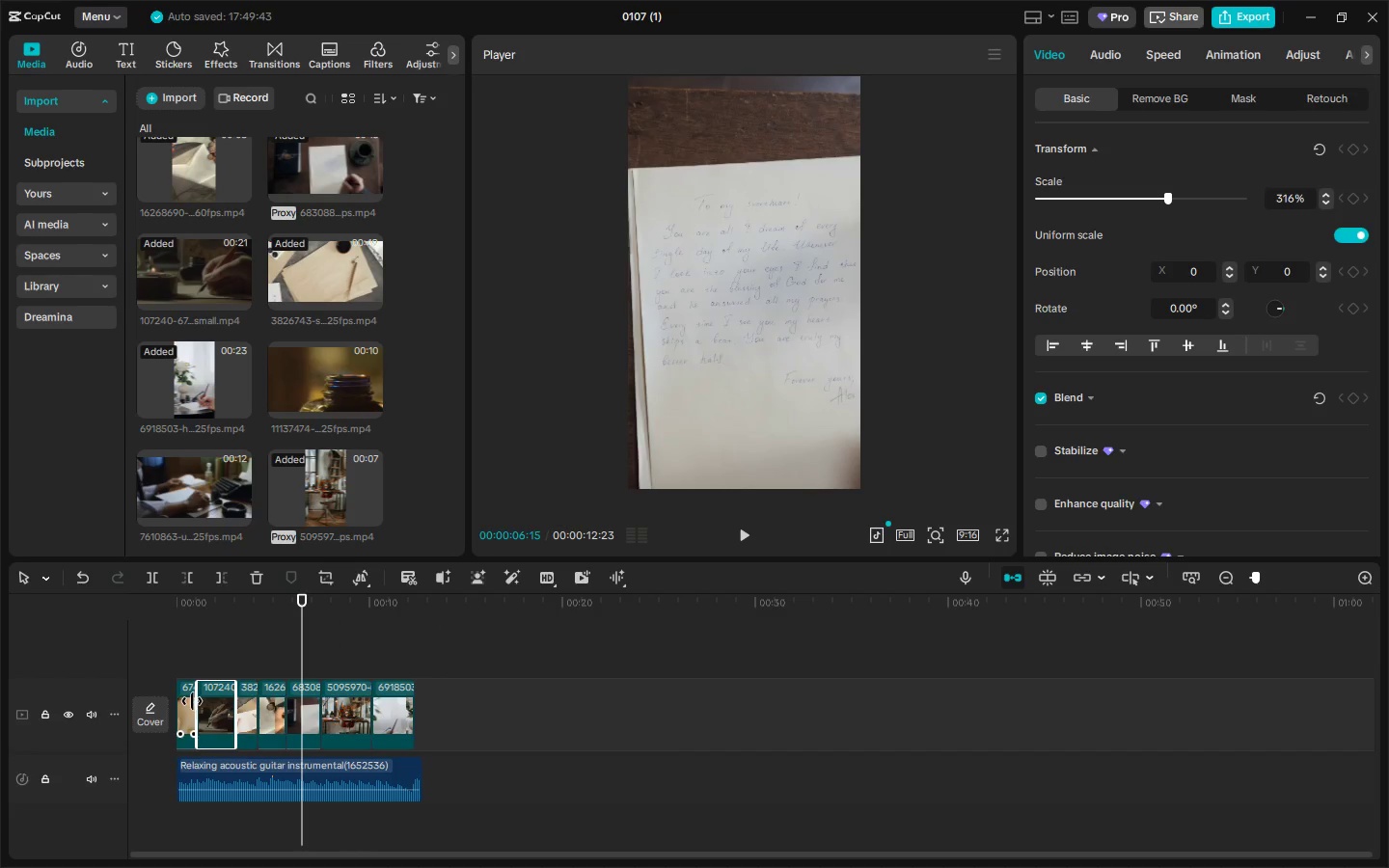 
left_click([192, 701])
 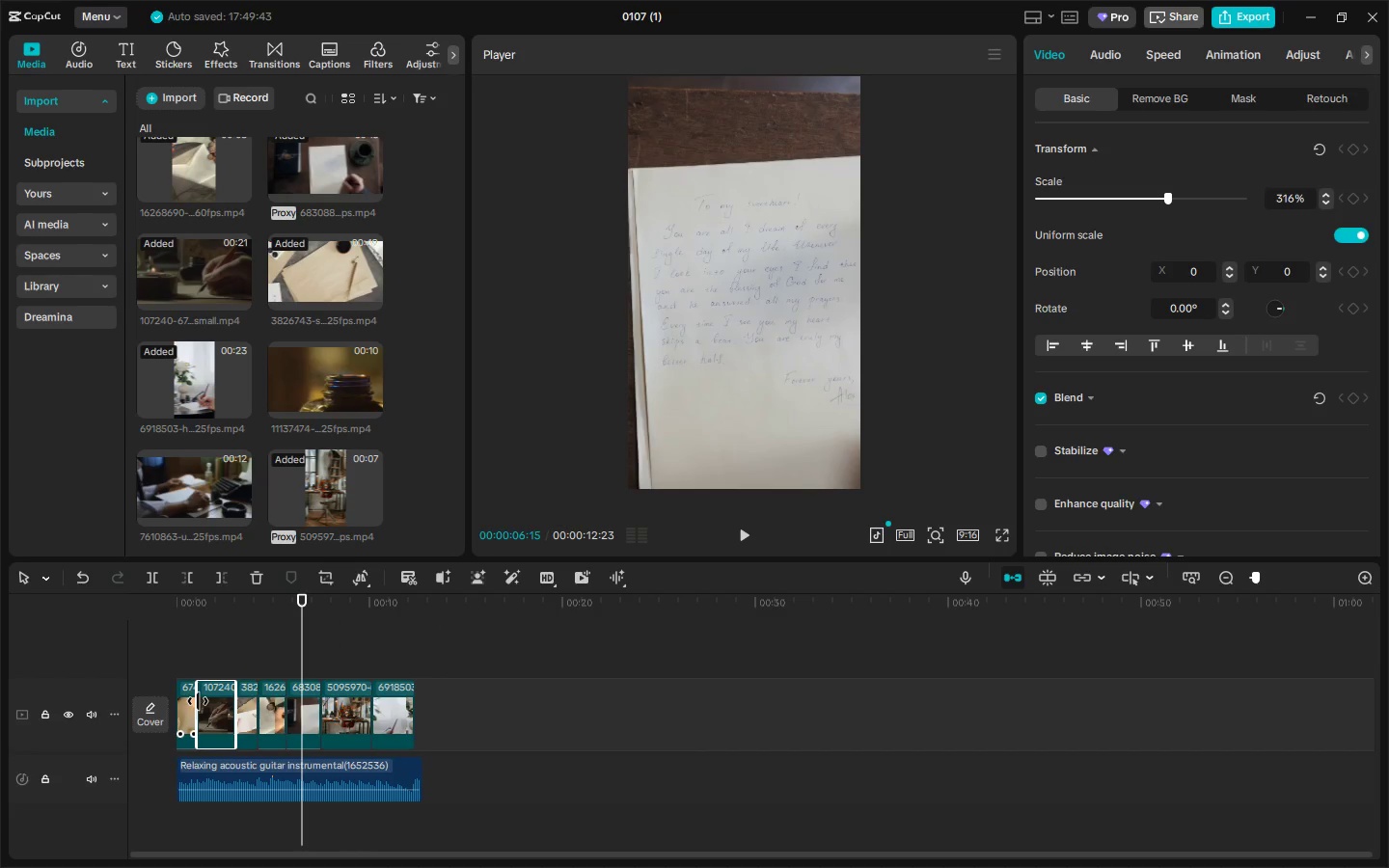 
left_click_drag(start_coordinate=[198, 701], to_coordinate=[205, 701])
 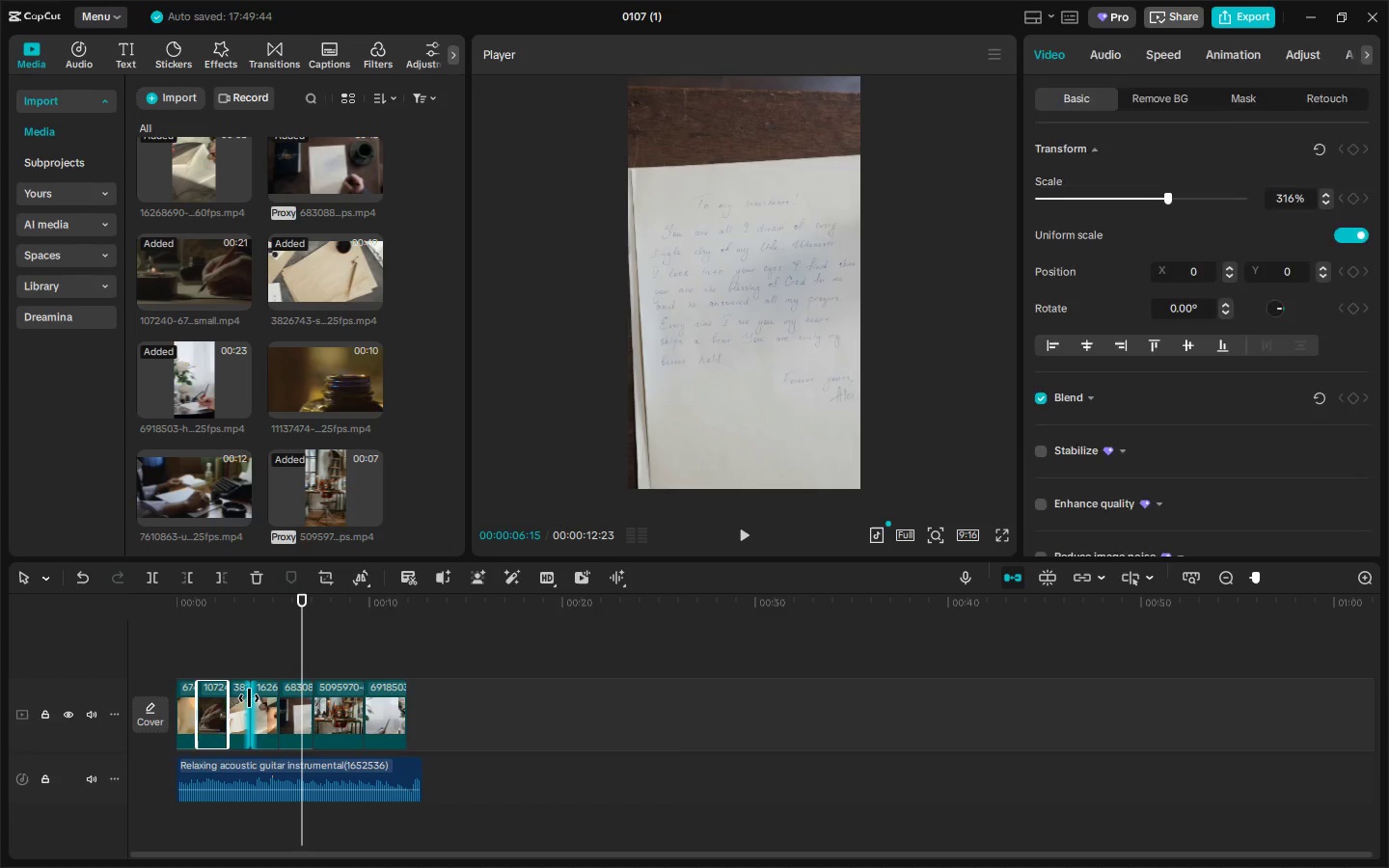 
double_click([239, 701])
 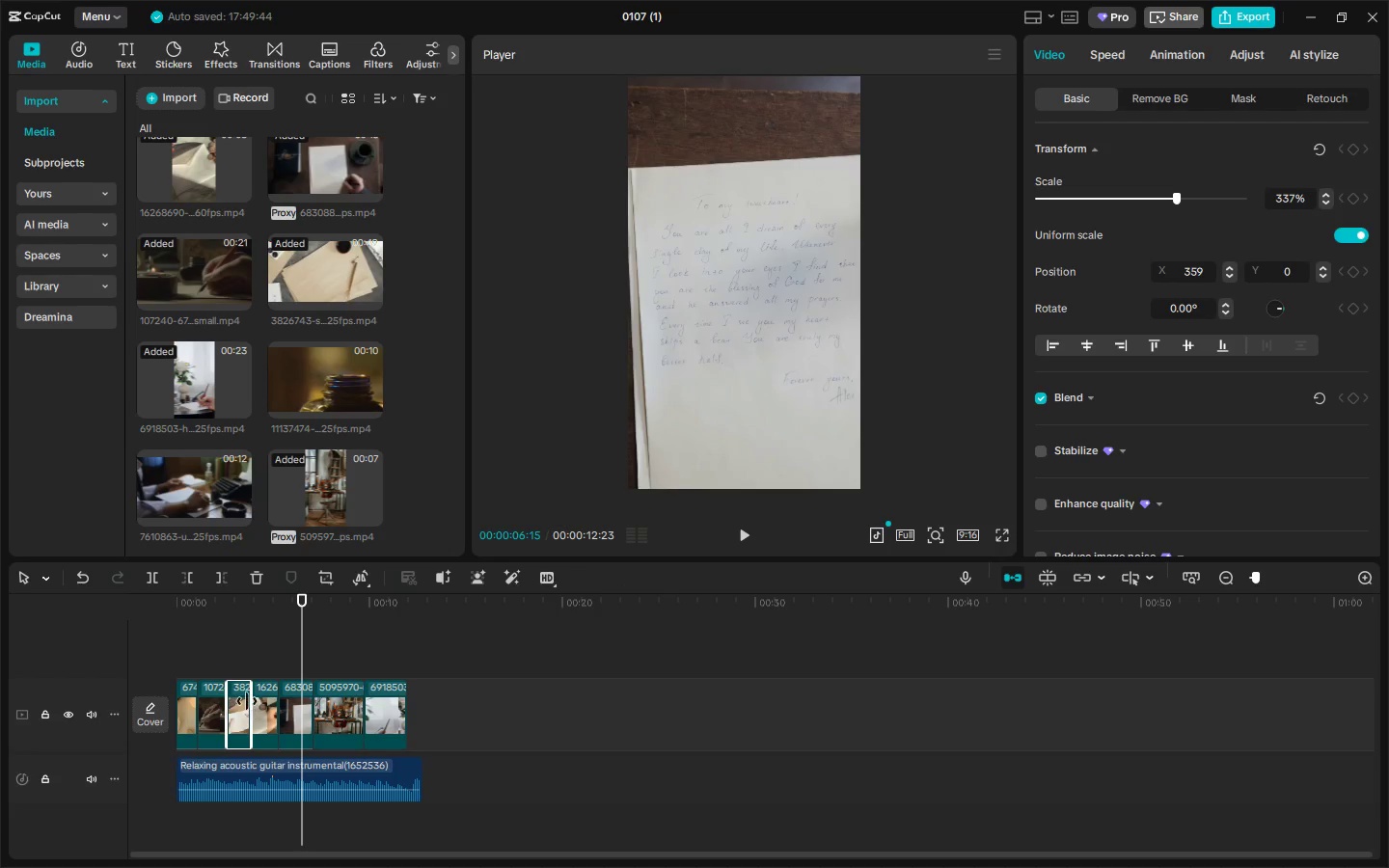 
left_click_drag(start_coordinate=[247, 701], to_coordinate=[253, 703])
 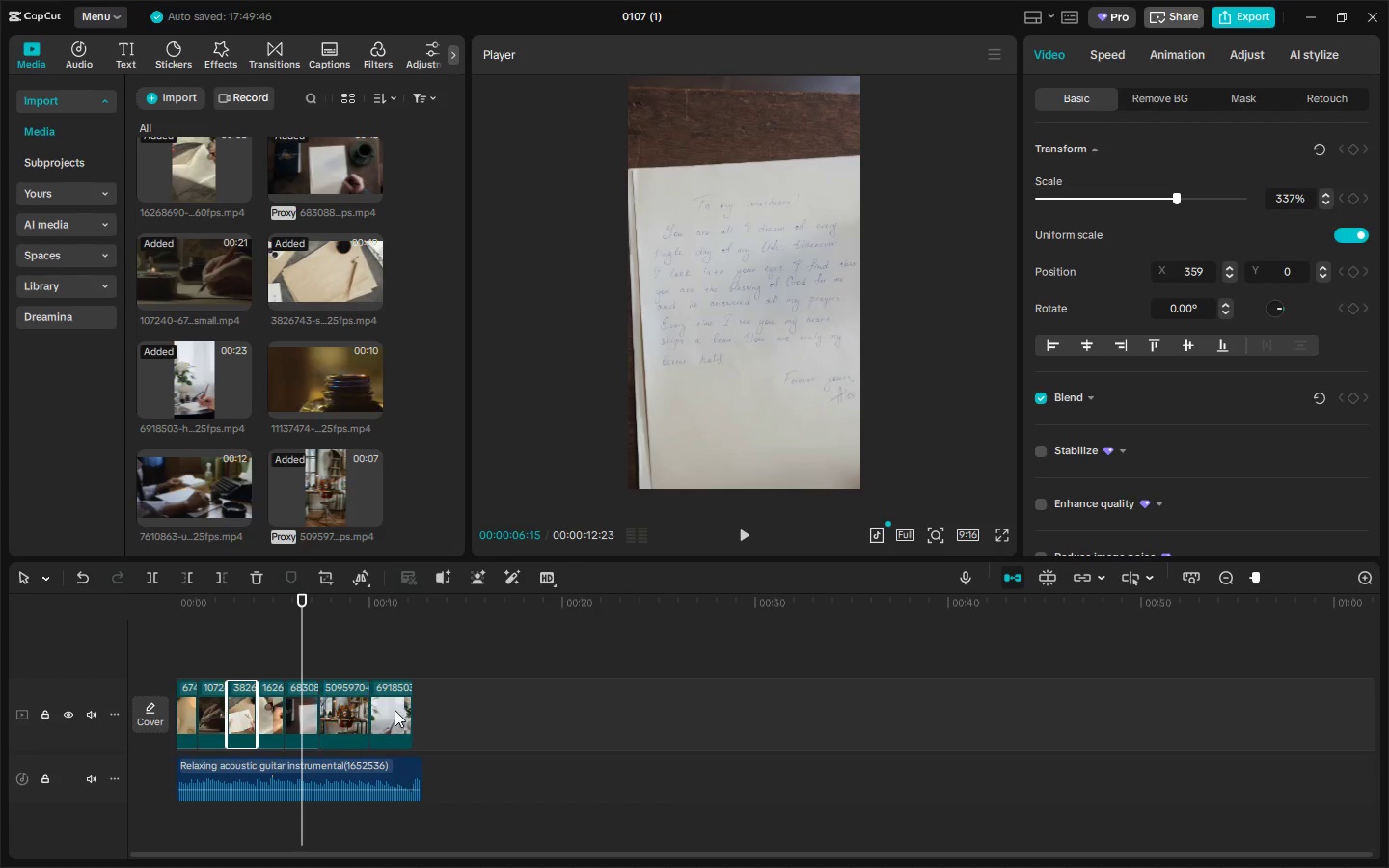 
left_click([396, 710])
 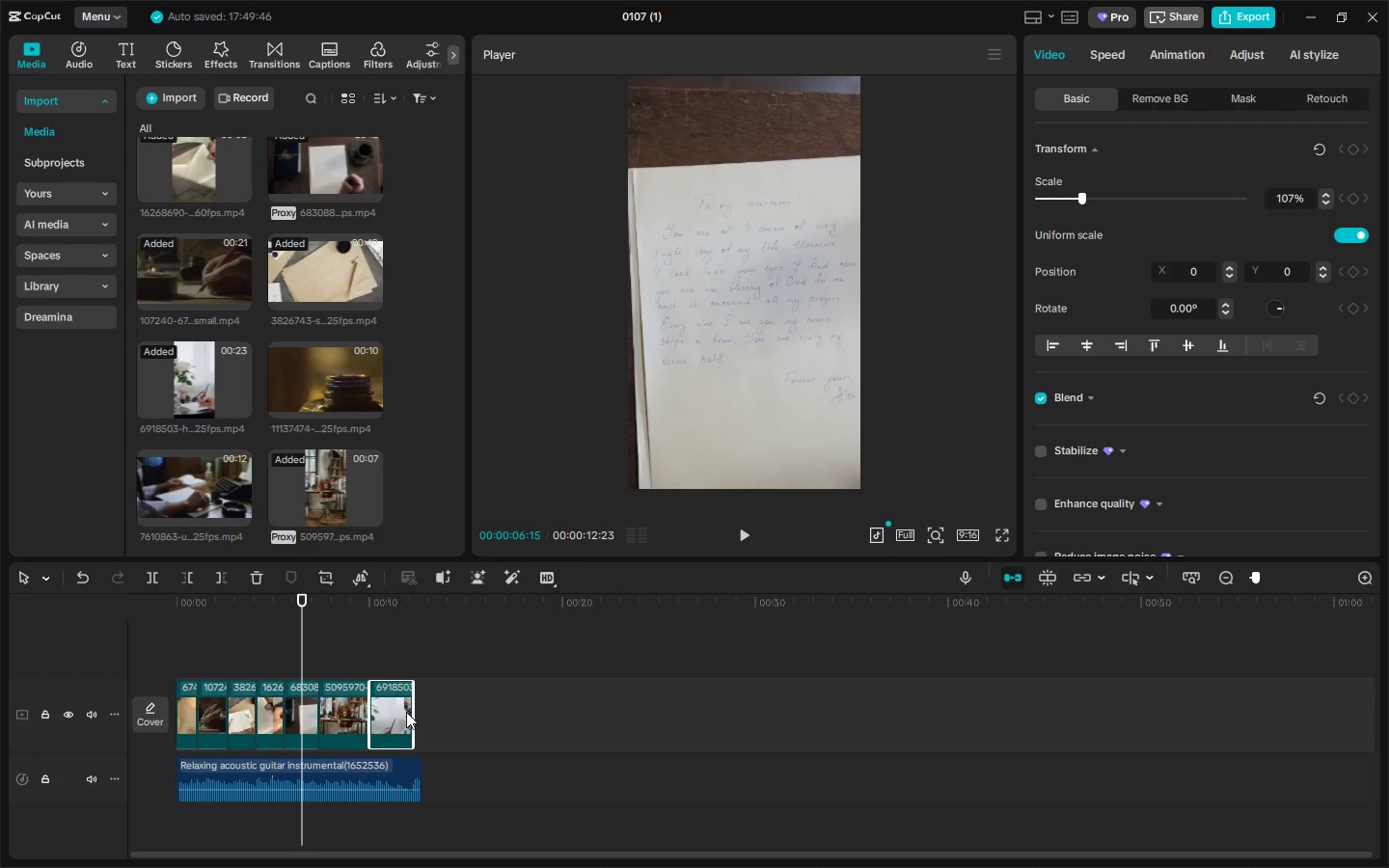 
left_click_drag(start_coordinate=[410, 712], to_coordinate=[418, 714])
 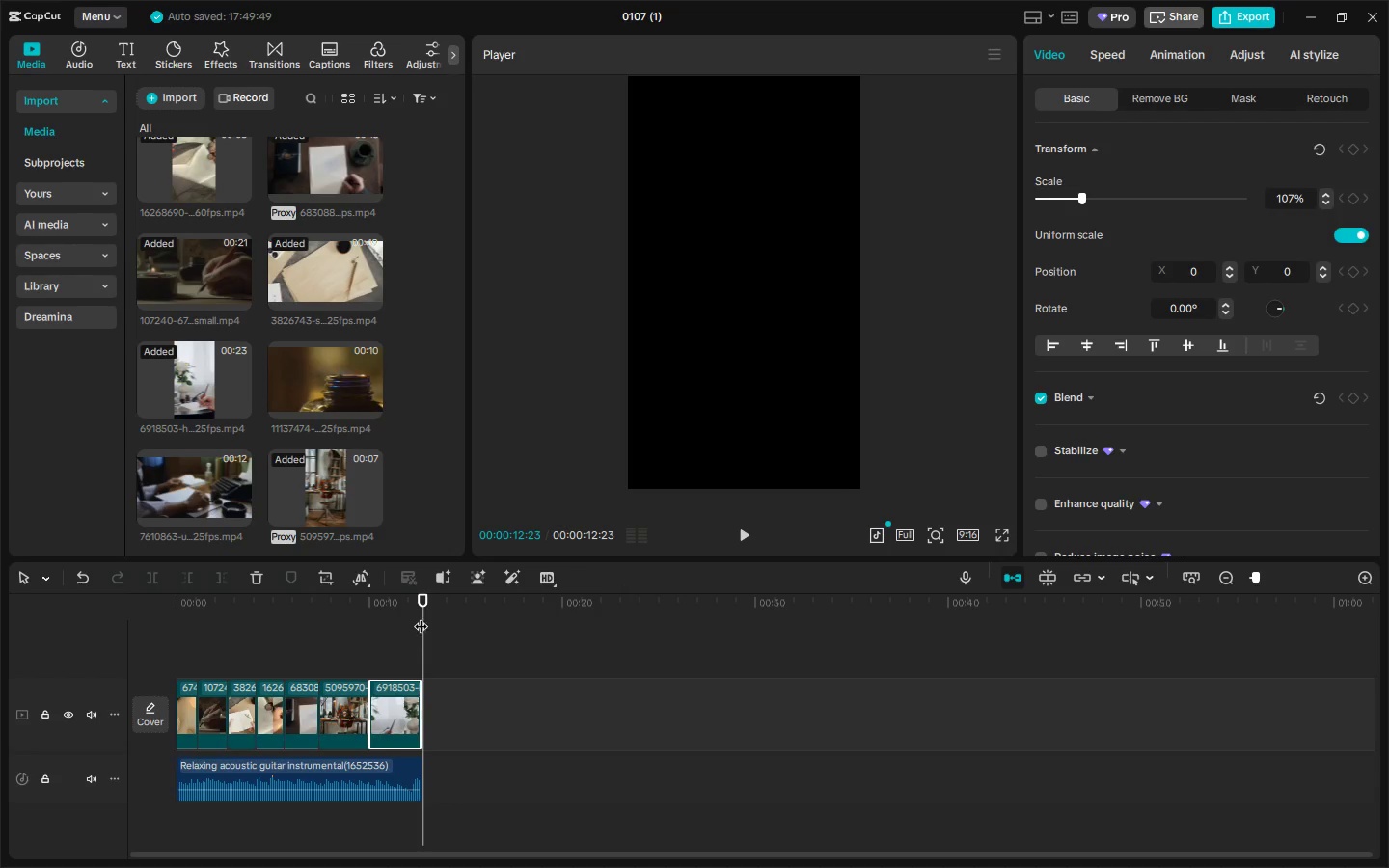 
left_click([1264, 578])
 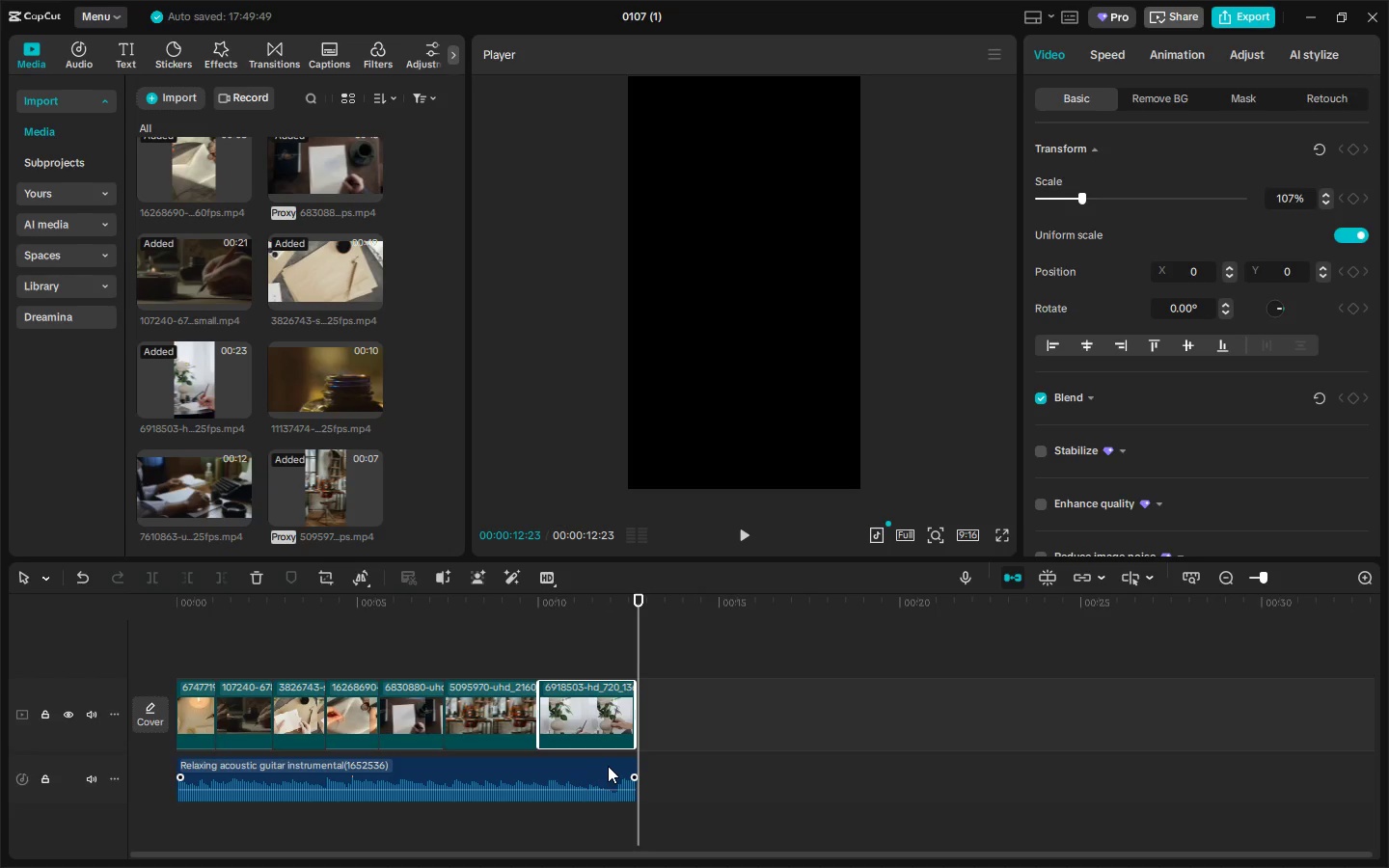 
left_click([614, 704])
 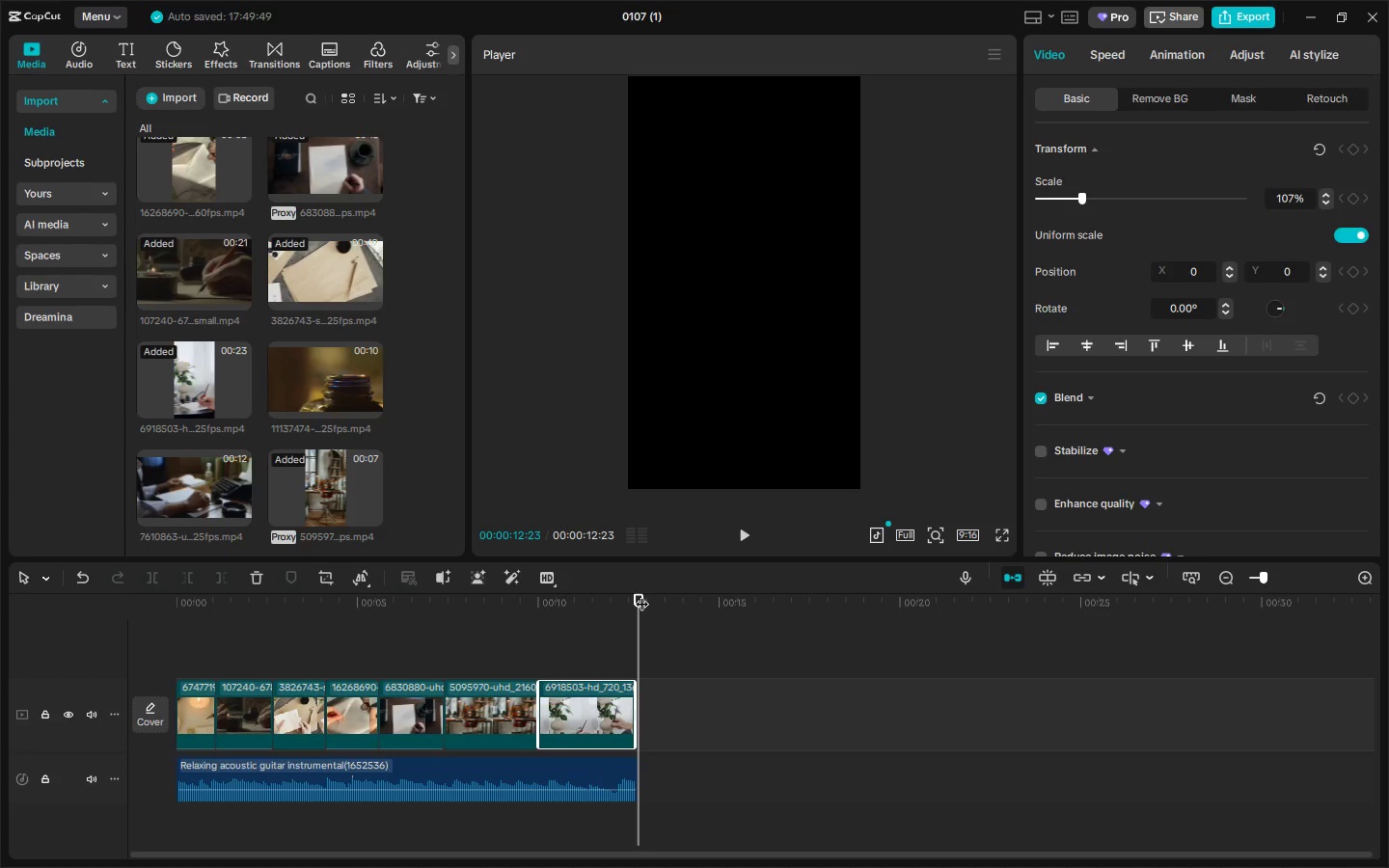 
left_click_drag(start_coordinate=[636, 591], to_coordinate=[631, 591])
 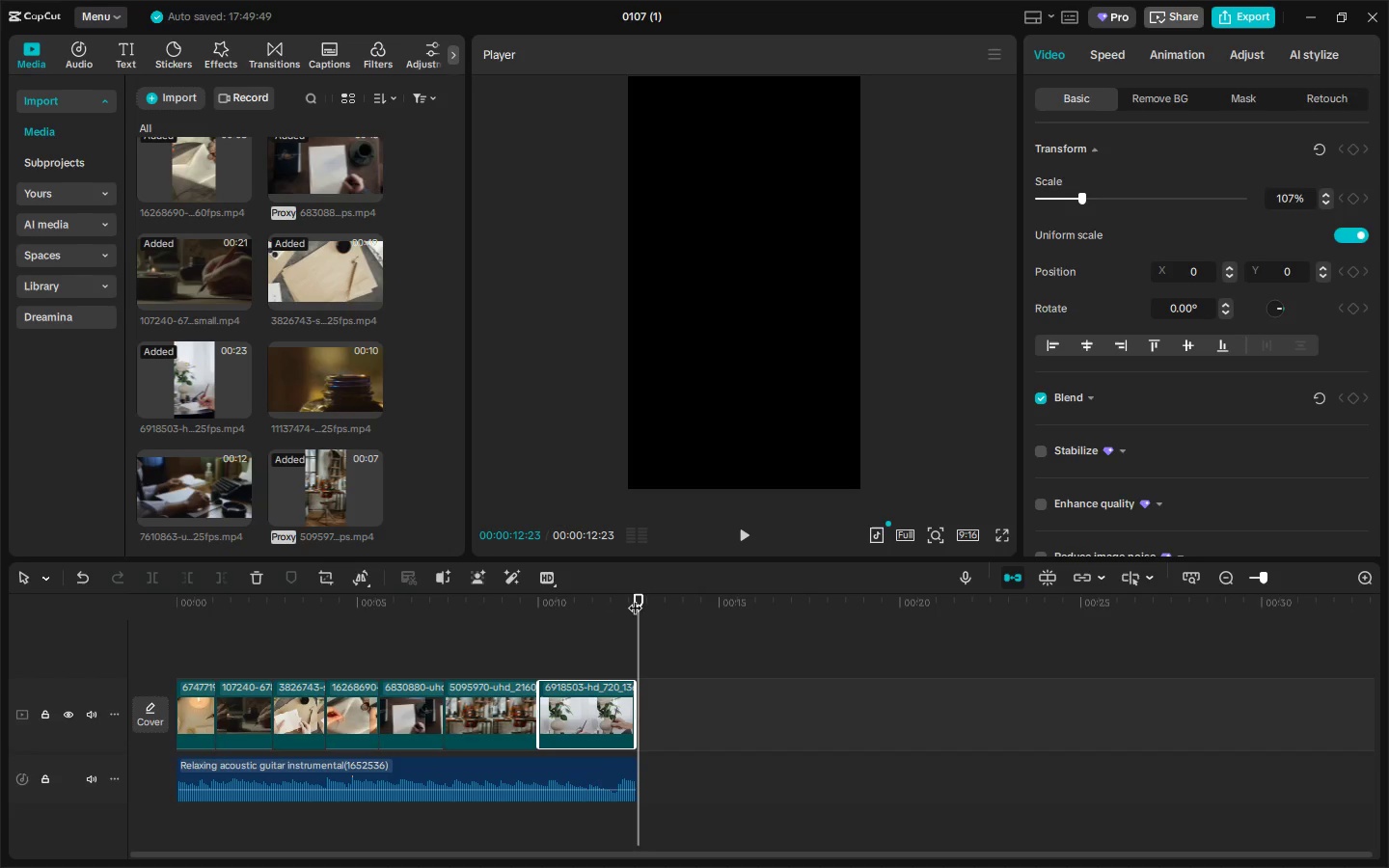 
left_click_drag(start_coordinate=[635, 598], to_coordinate=[617, 599])
 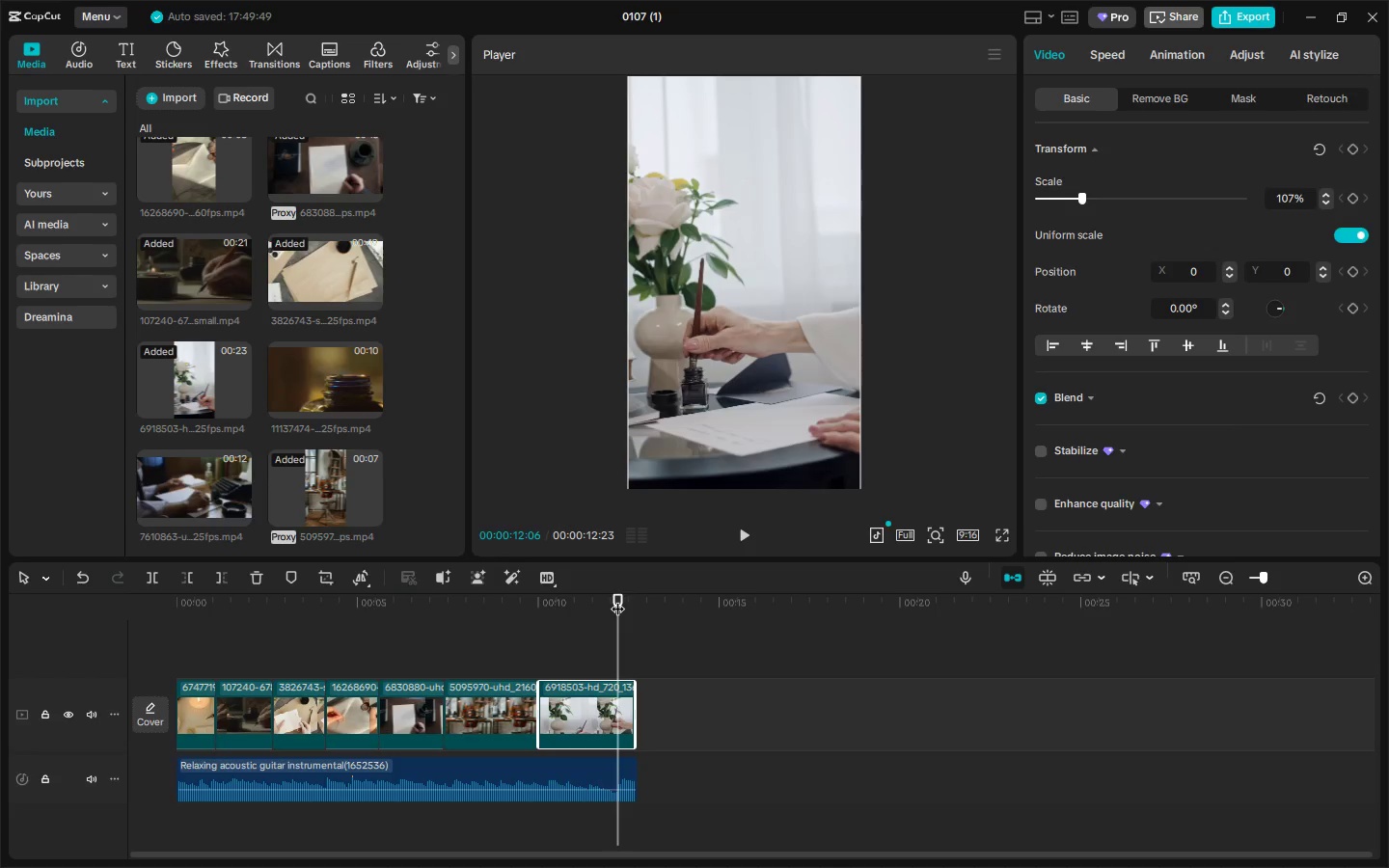 
key(Alt+AltLeft)
 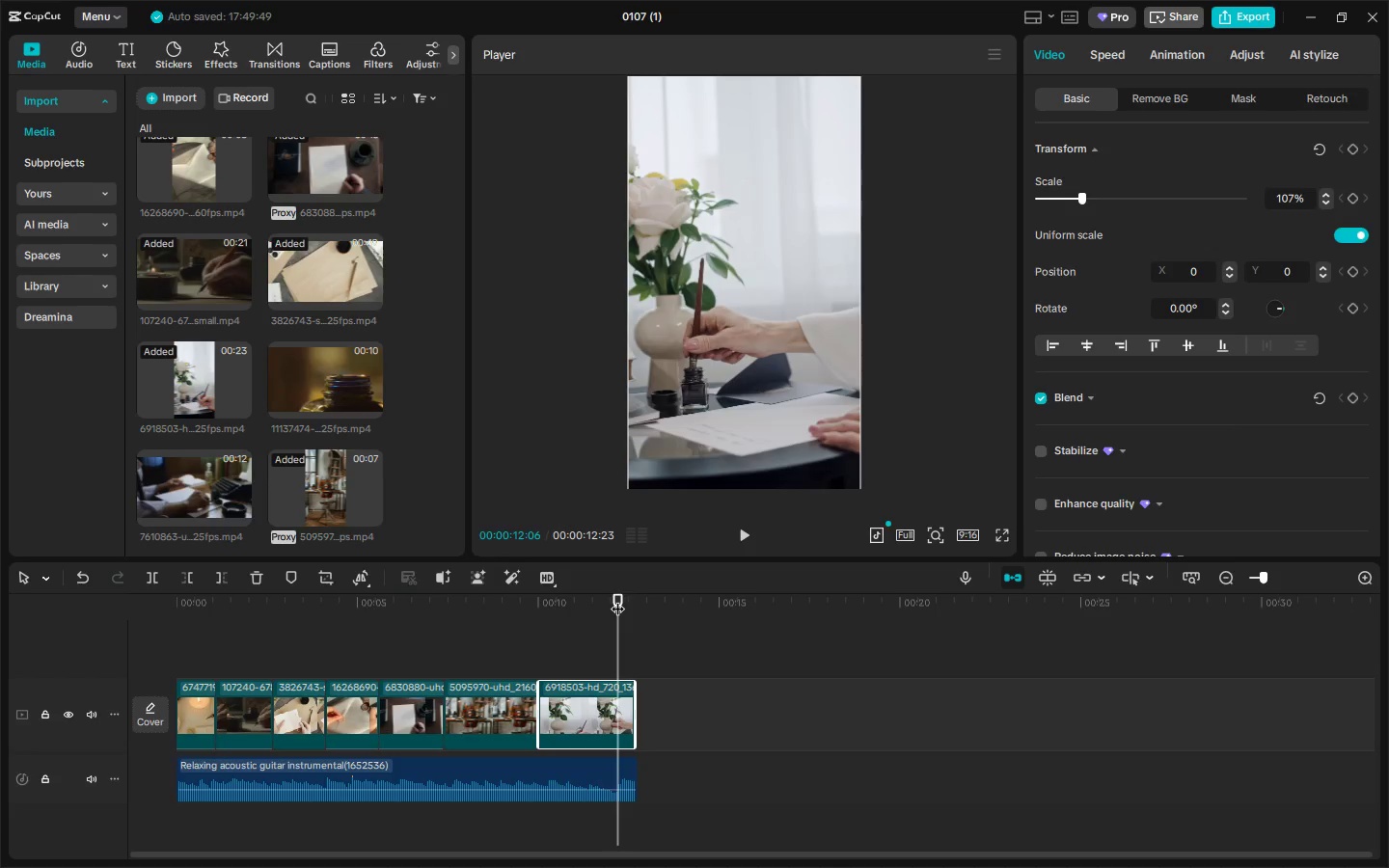 
key(Alt+Tab)
 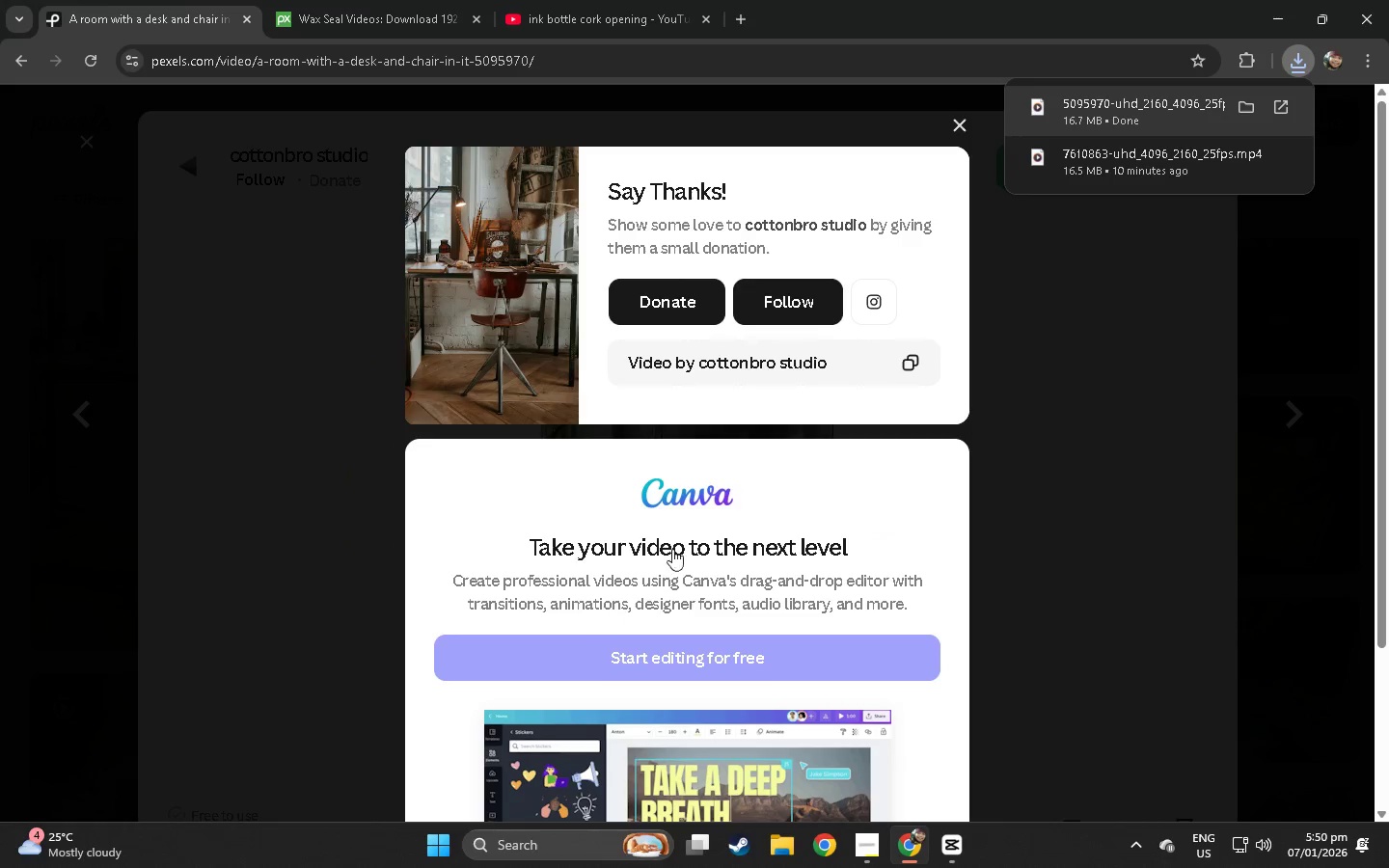 
key(Alt+Tab)
 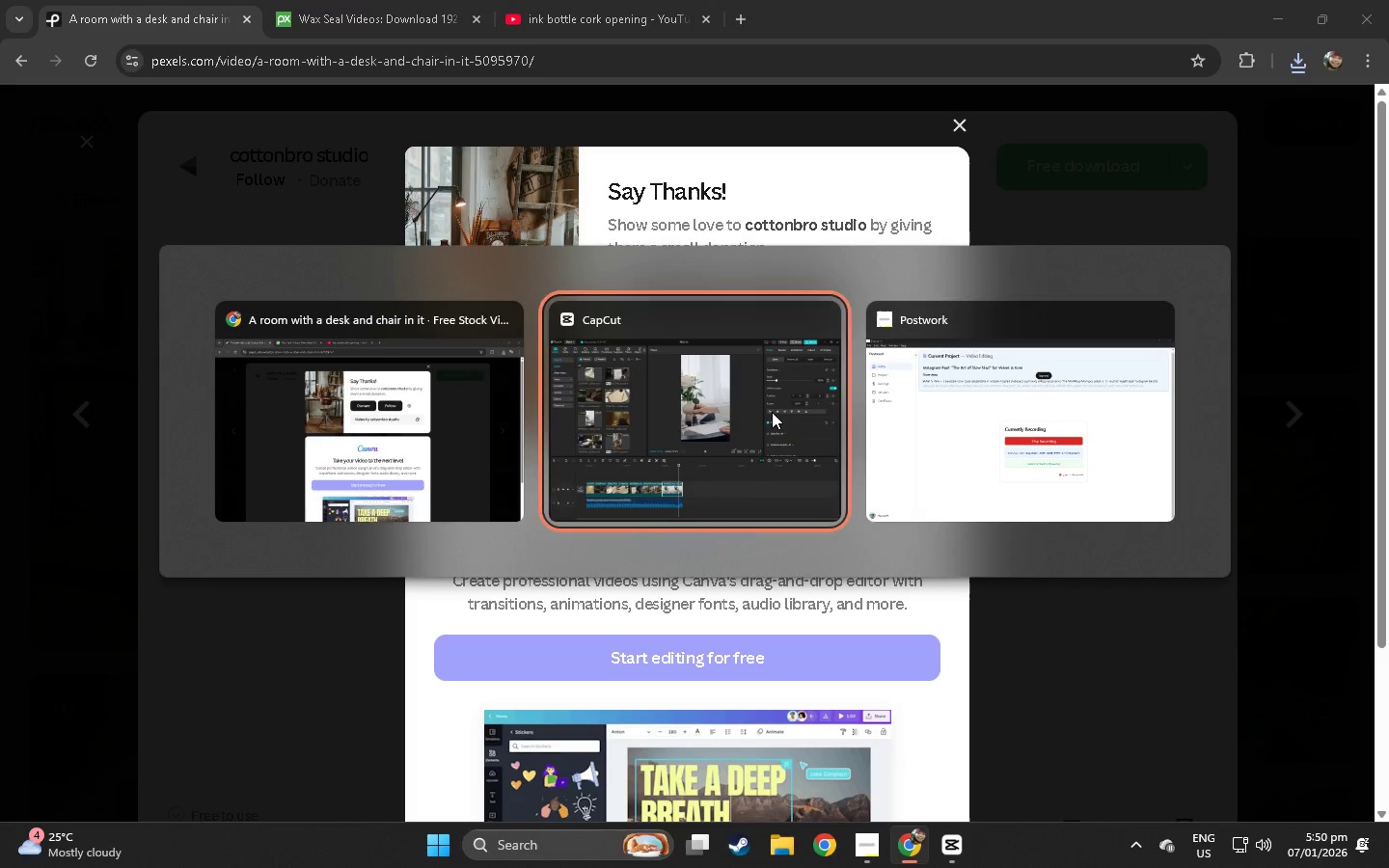 
key(Alt+Tab)